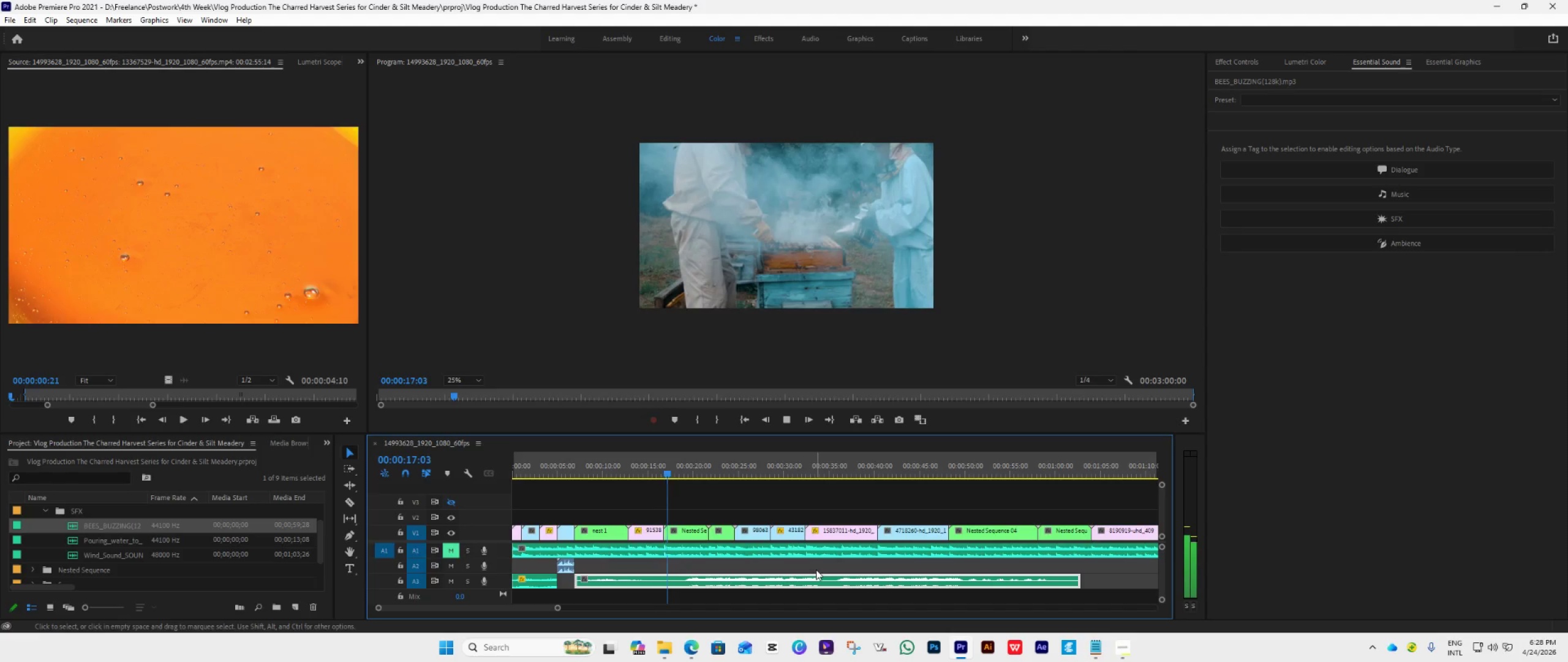 
wait(5.52)
 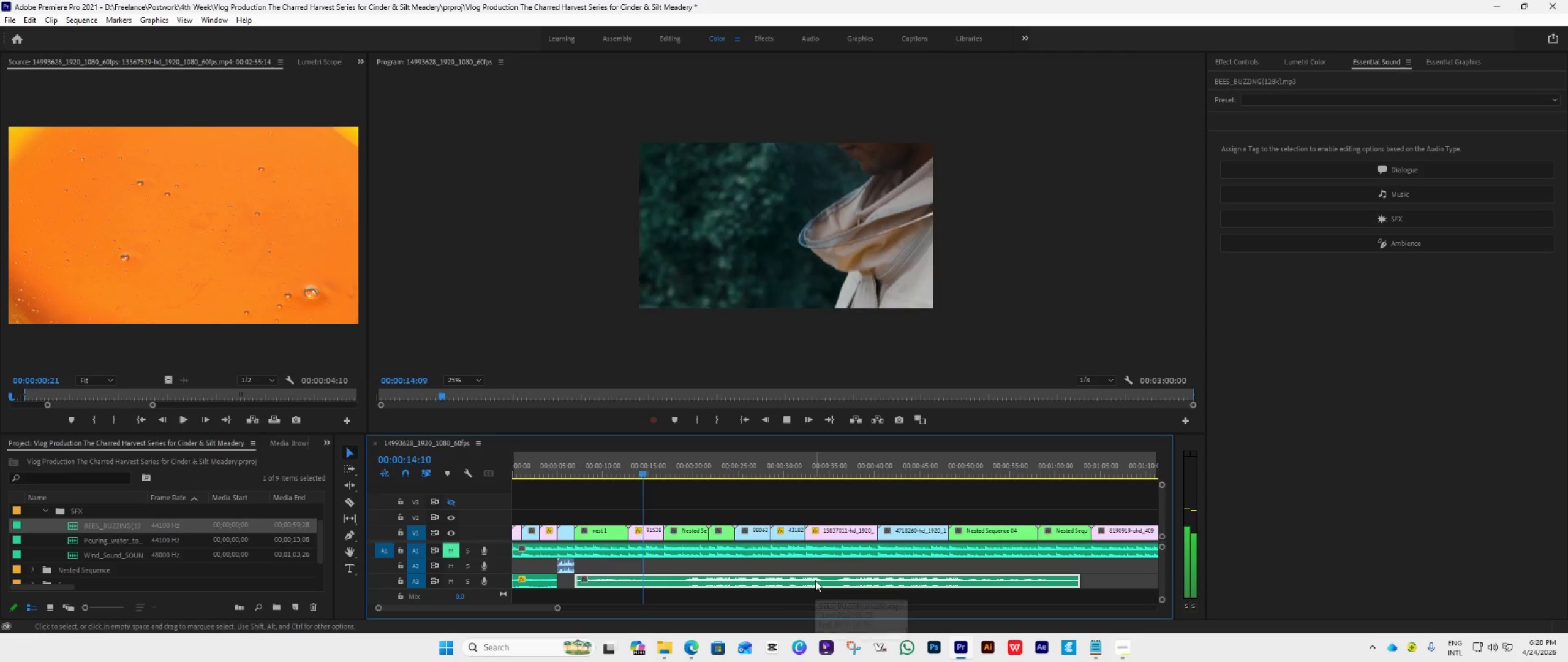 
key(Space)
 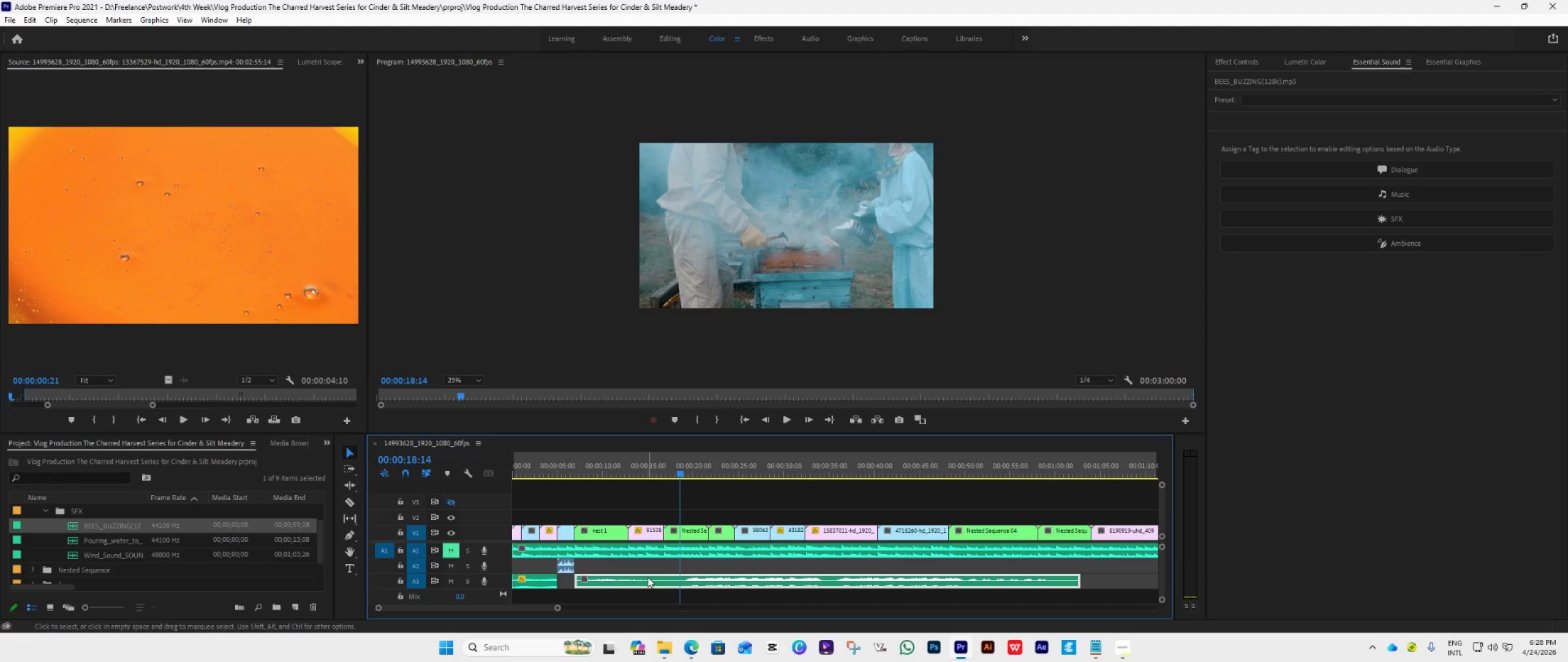 
key(C)
 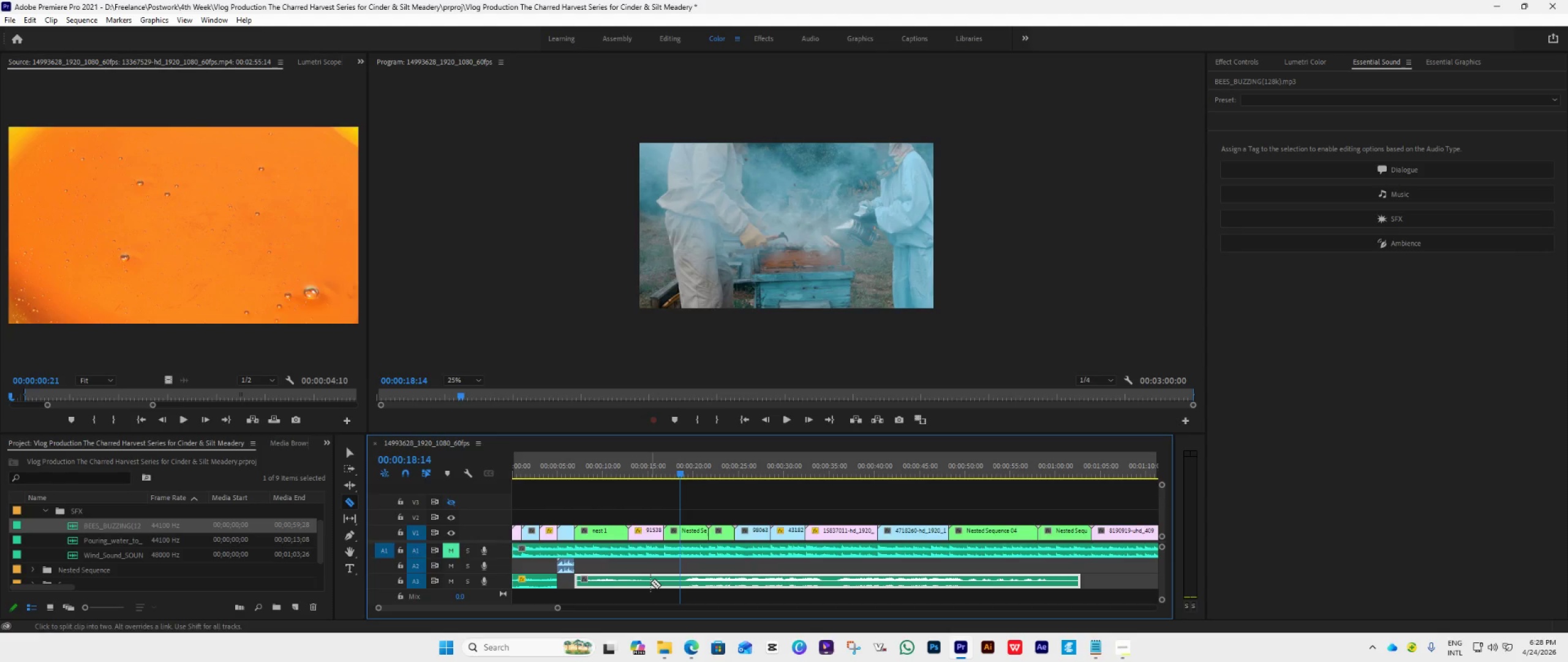 
left_click([650, 584])
 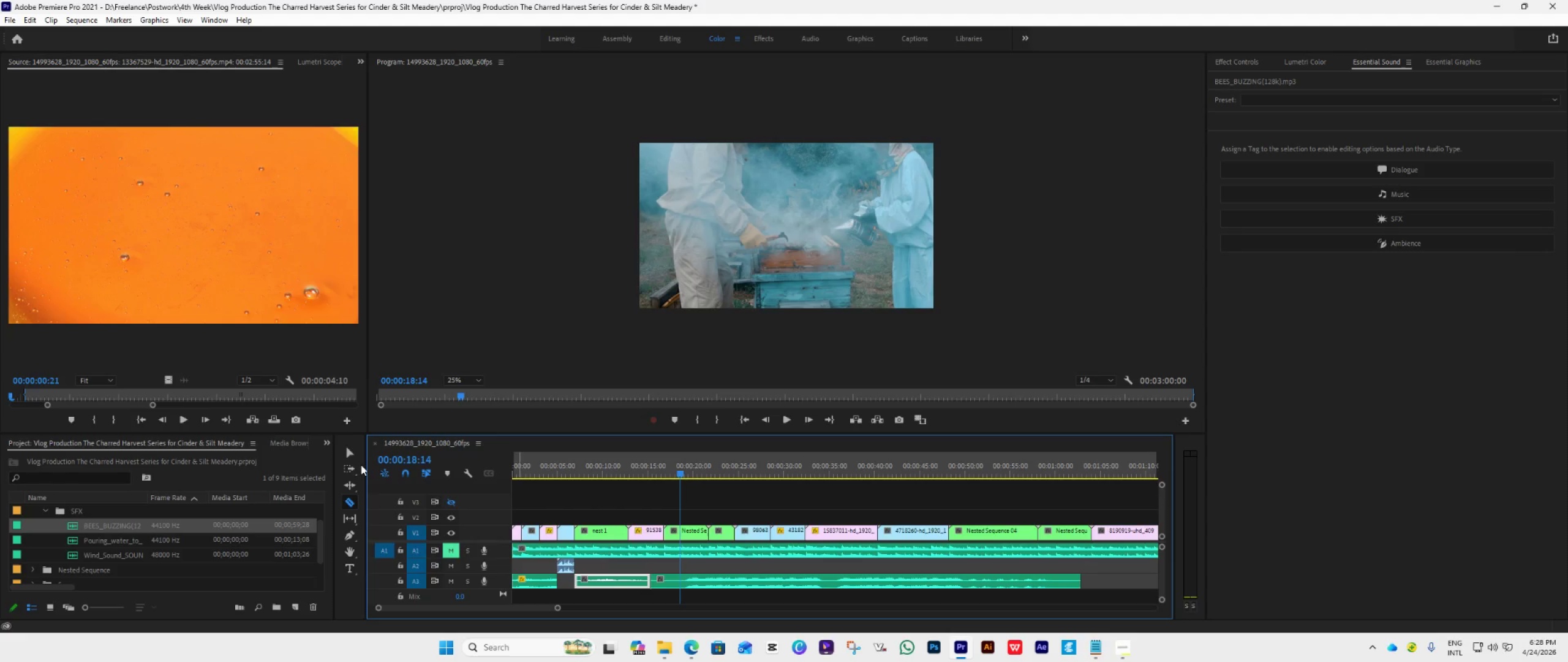 
left_click([354, 453])
 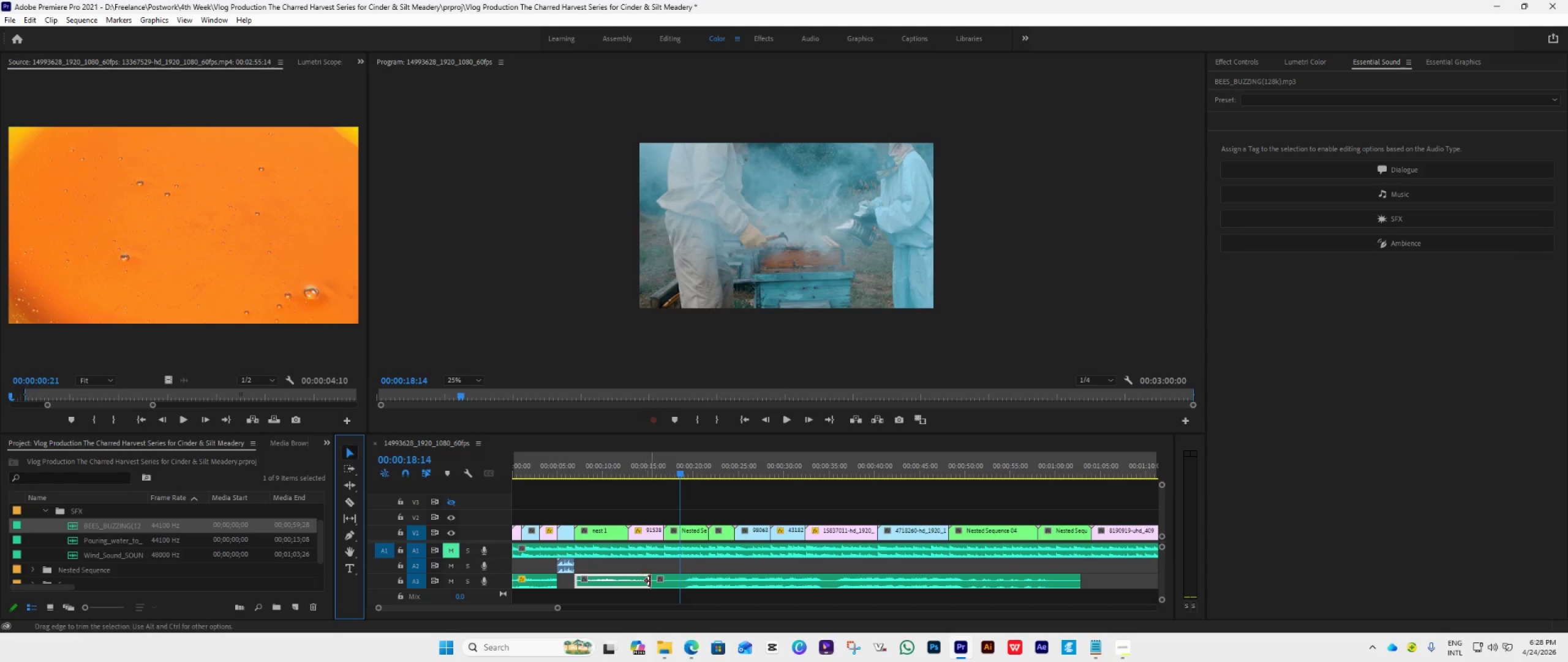 
left_click_drag(start_coordinate=[653, 583], to_coordinate=[679, 595])
 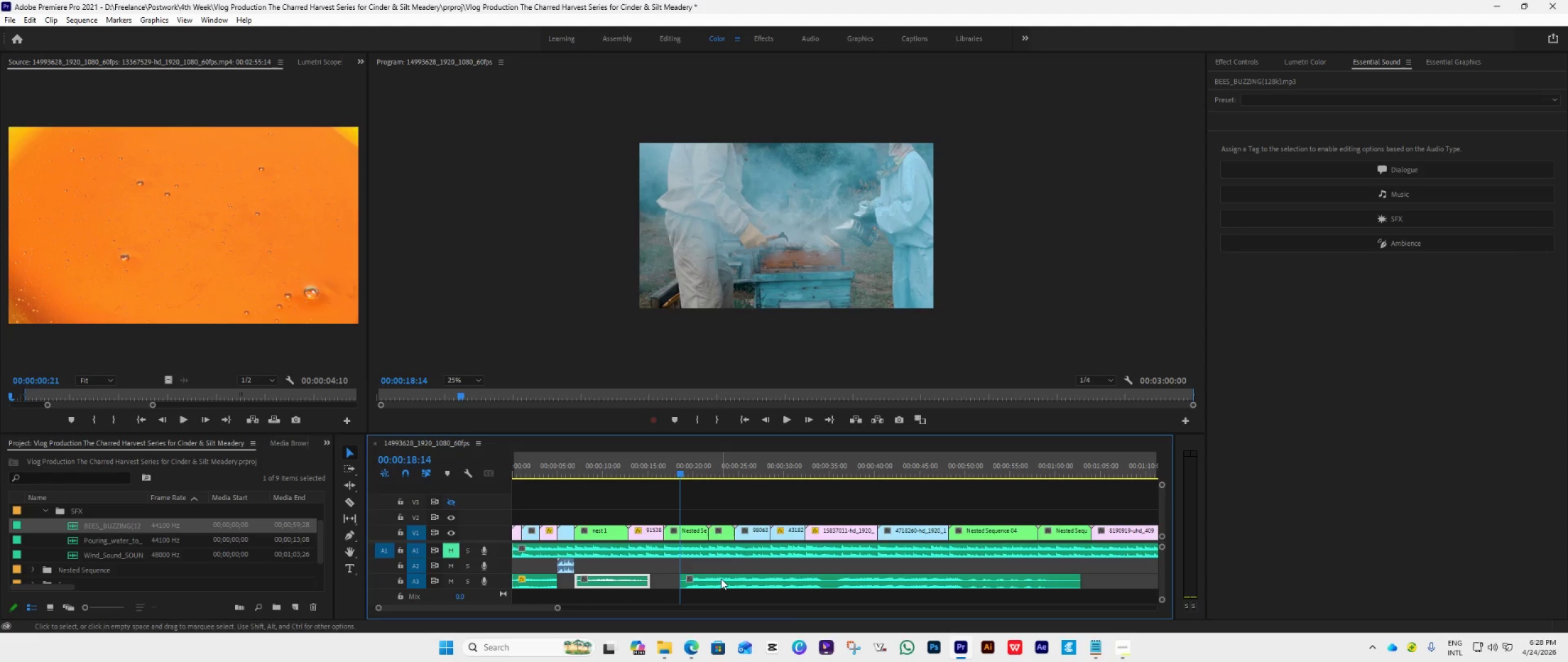 
left_click_drag(start_coordinate=[721, 579], to_coordinate=[685, 587])
 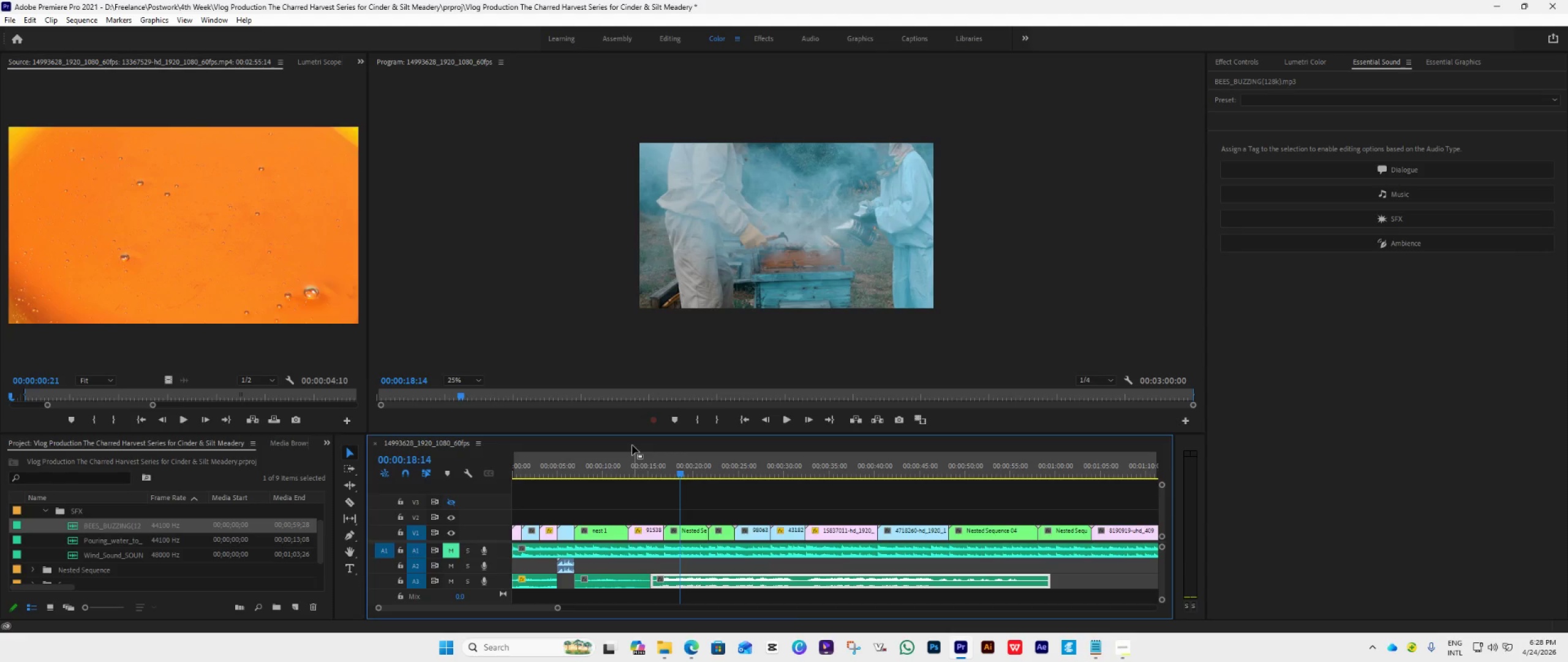 
left_click([633, 464])
 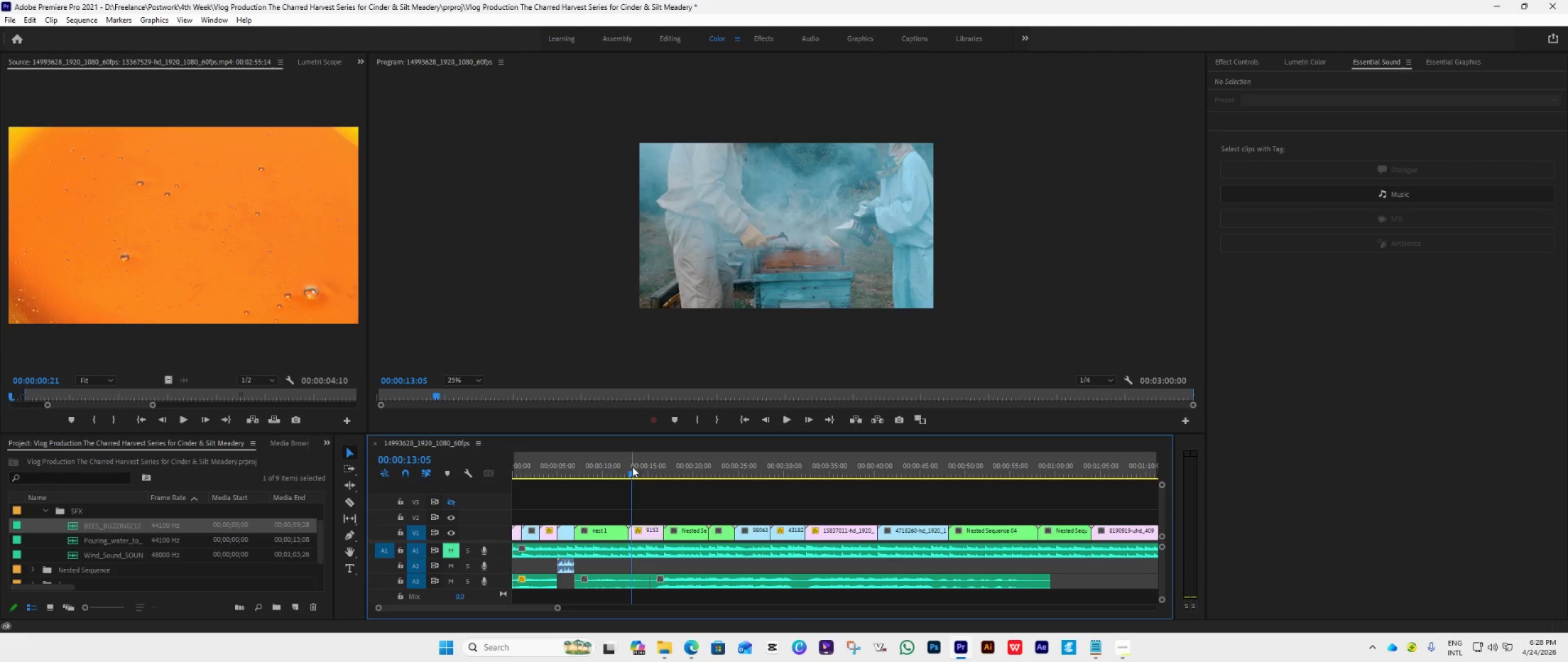 
key(Space)
 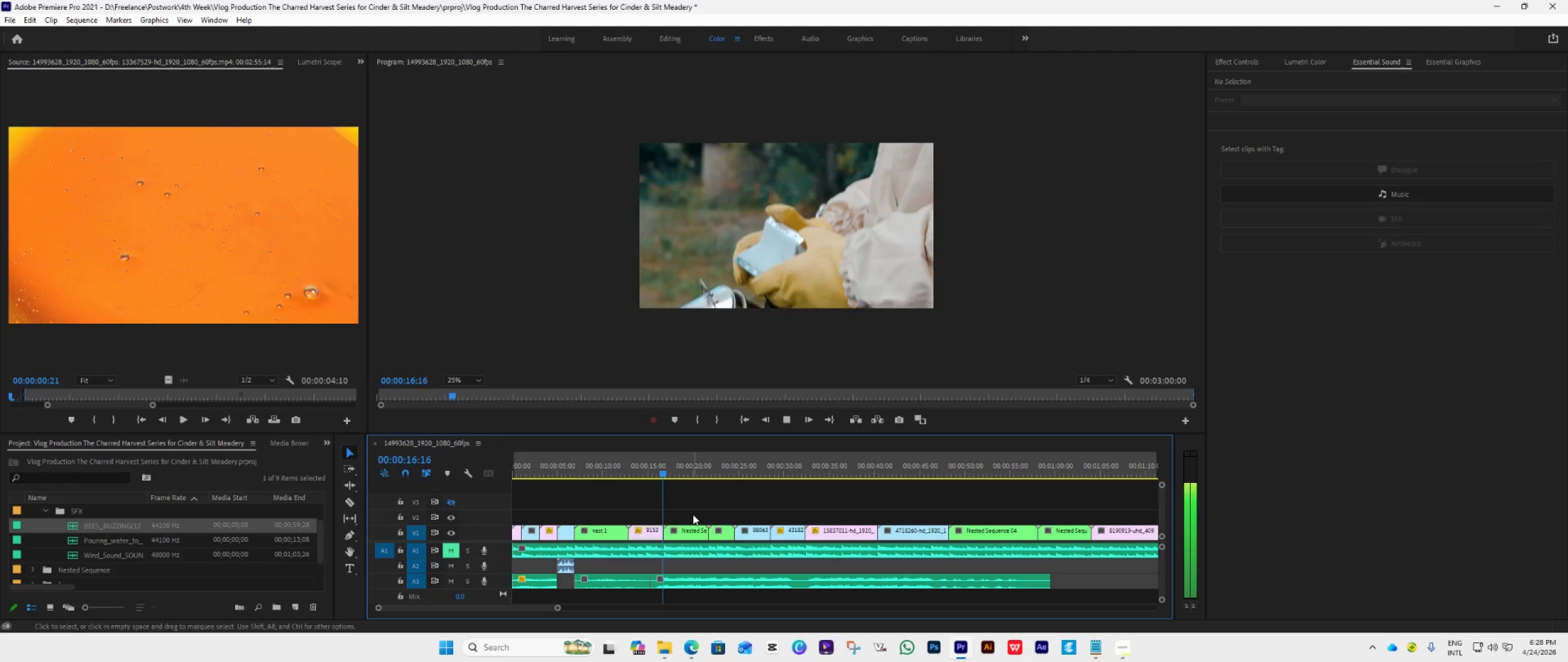 
key(Space)
 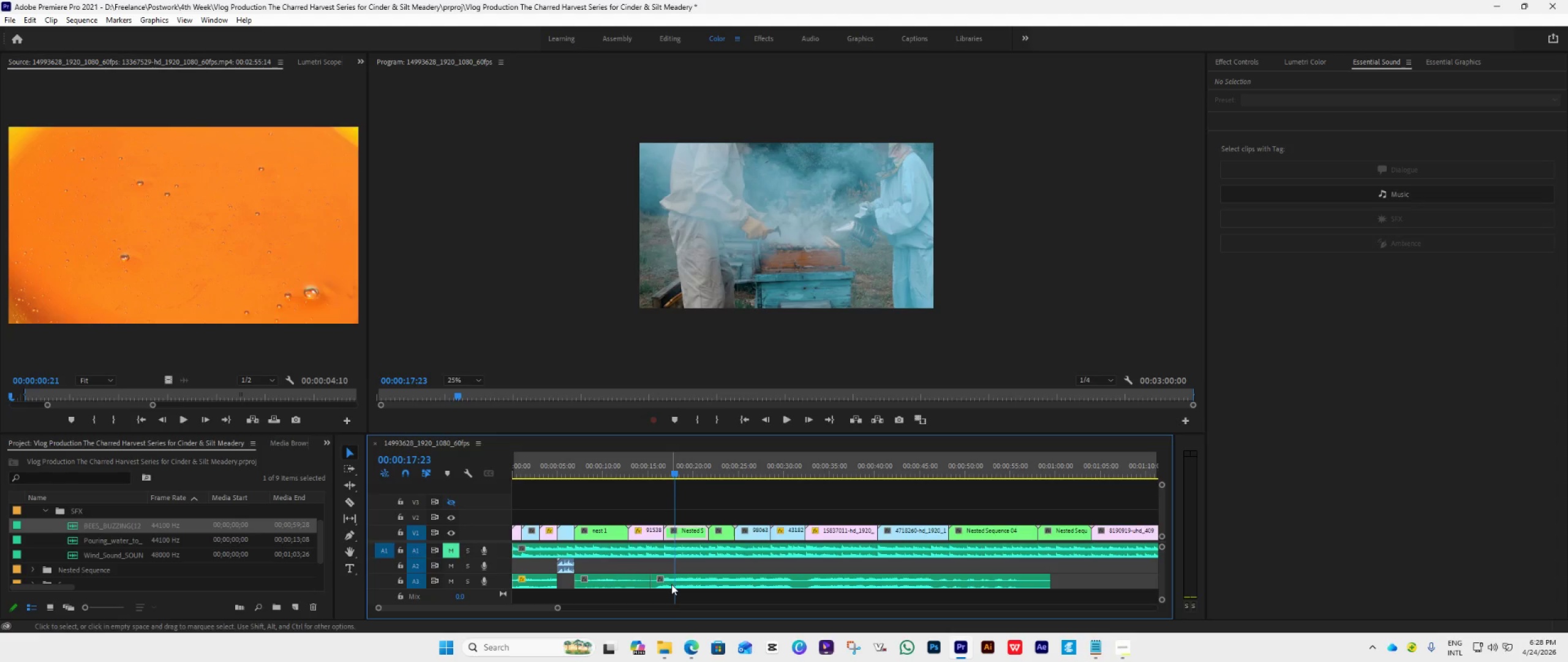 
left_click_drag(start_coordinate=[671, 584], to_coordinate=[684, 584])
 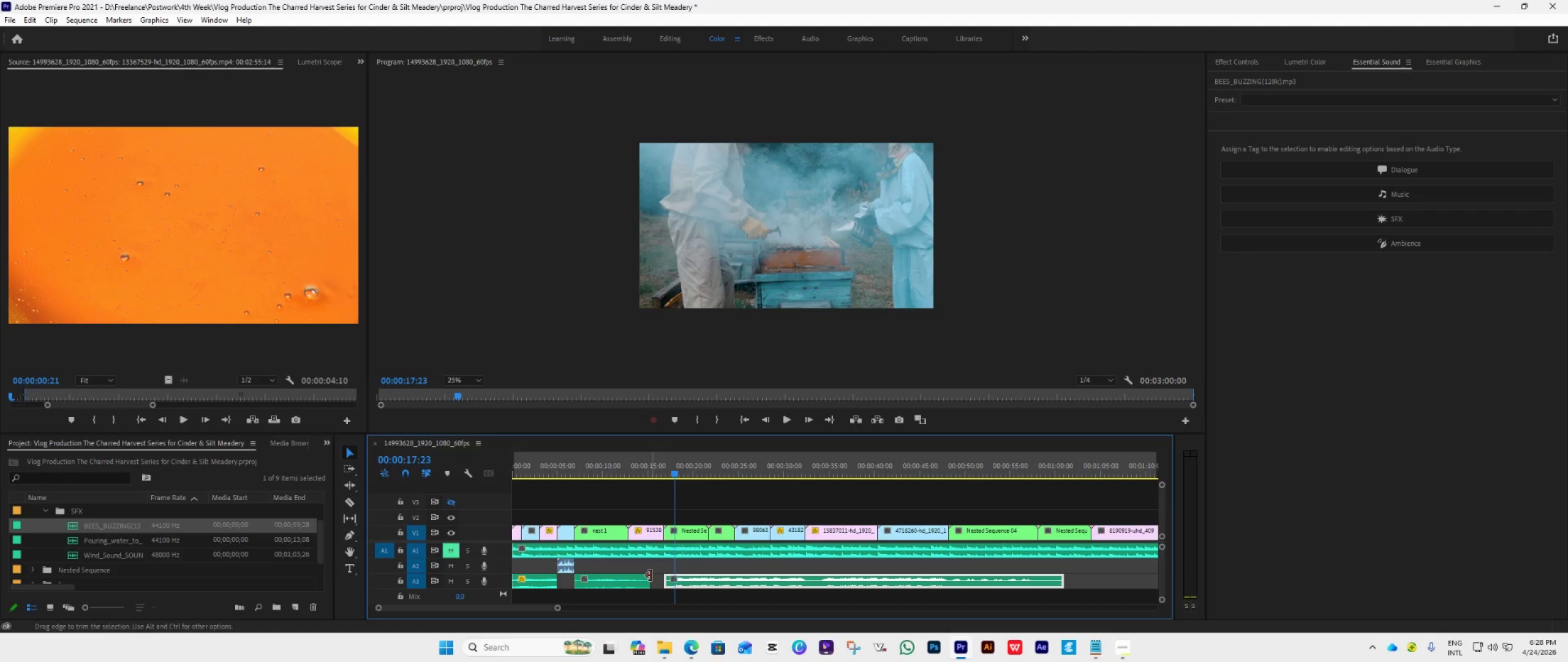 
left_click_drag(start_coordinate=[650, 576], to_coordinate=[665, 599])
 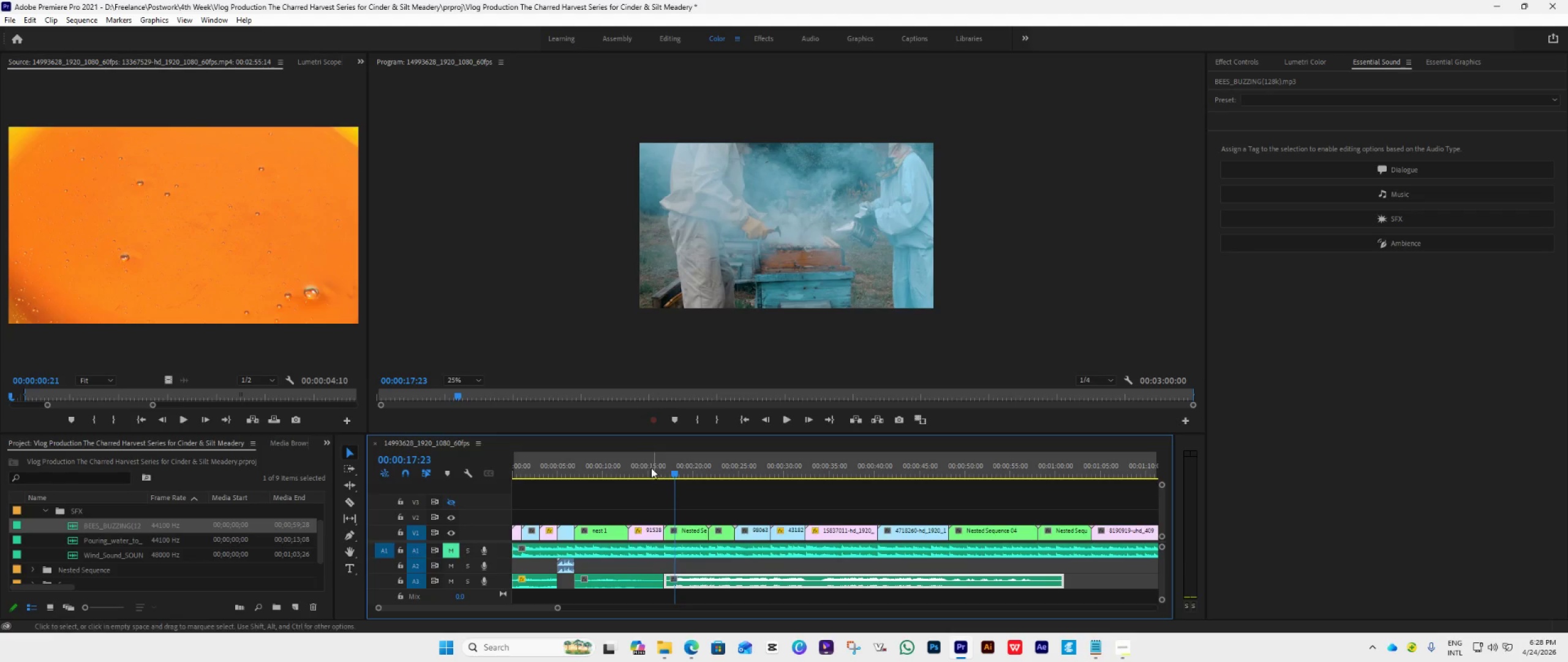 
left_click([638, 460])
 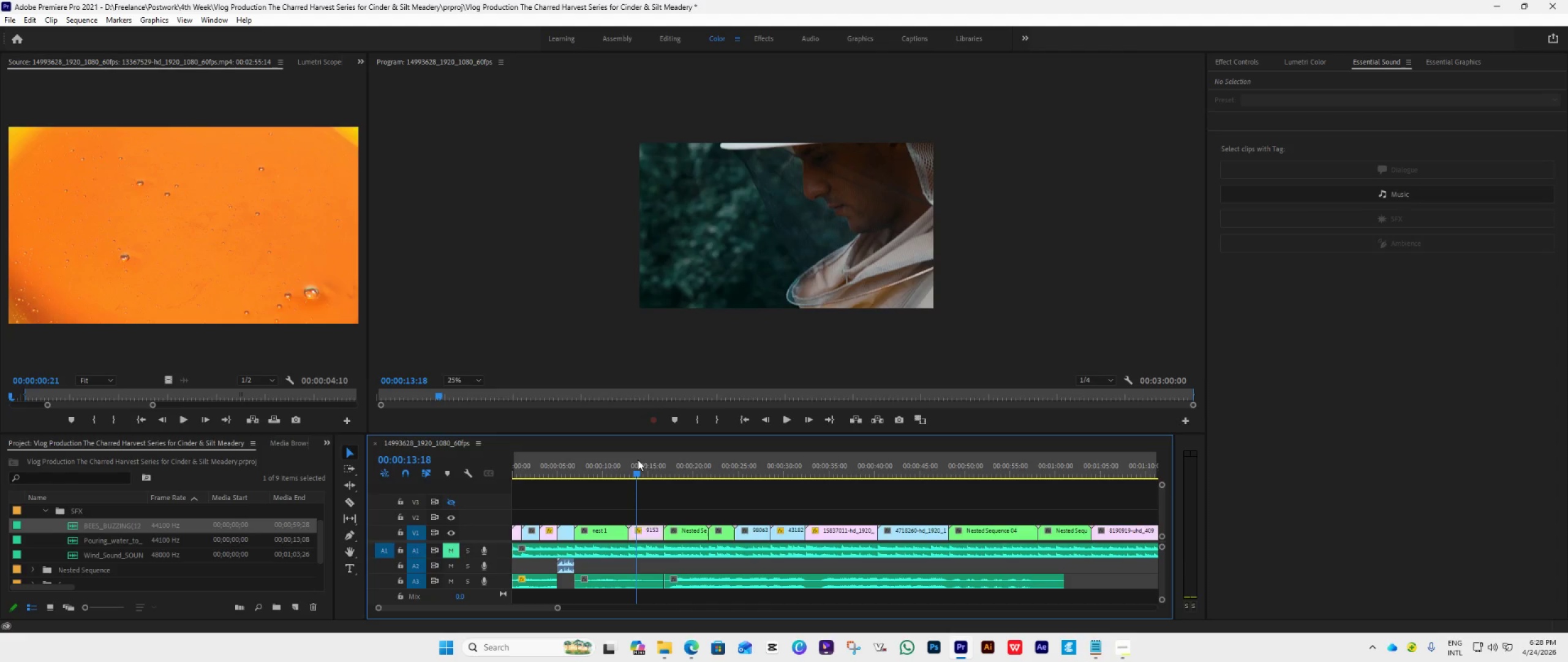 
key(Space)
 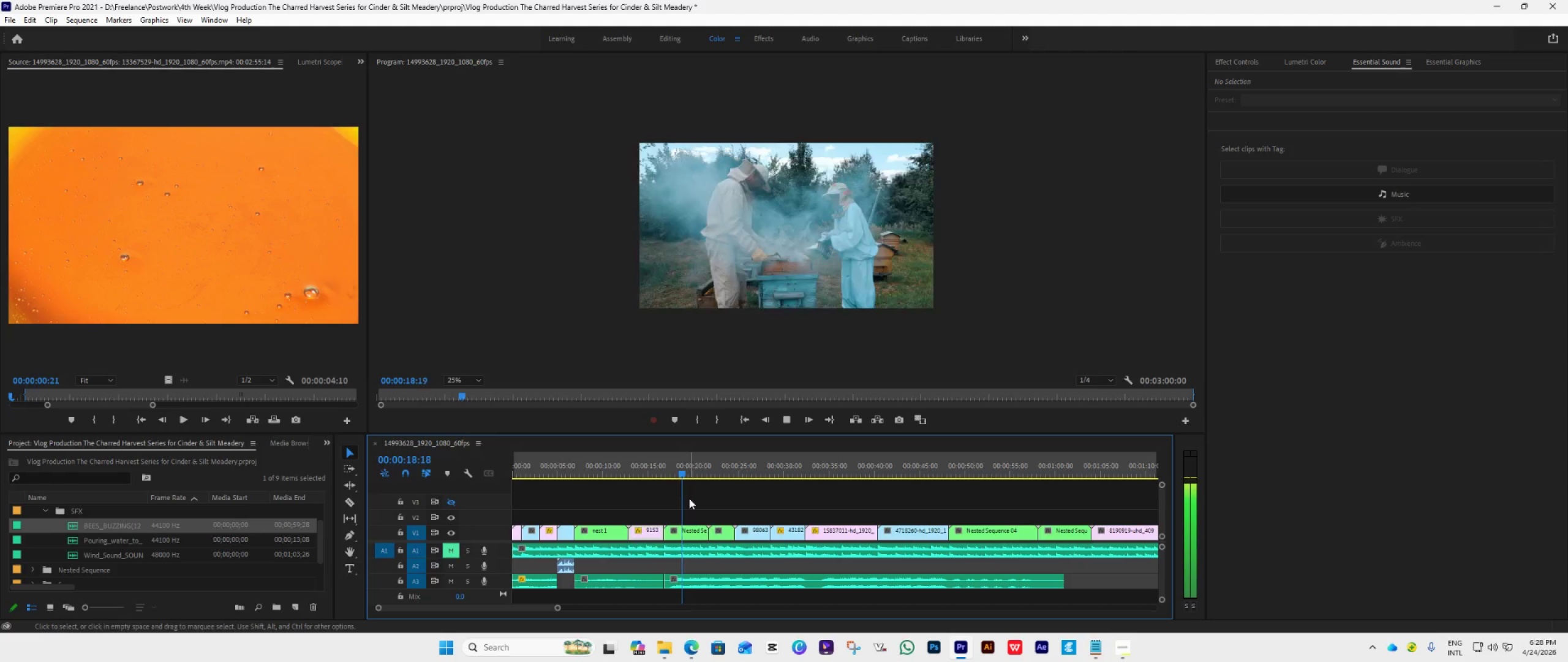 
wait(10.2)
 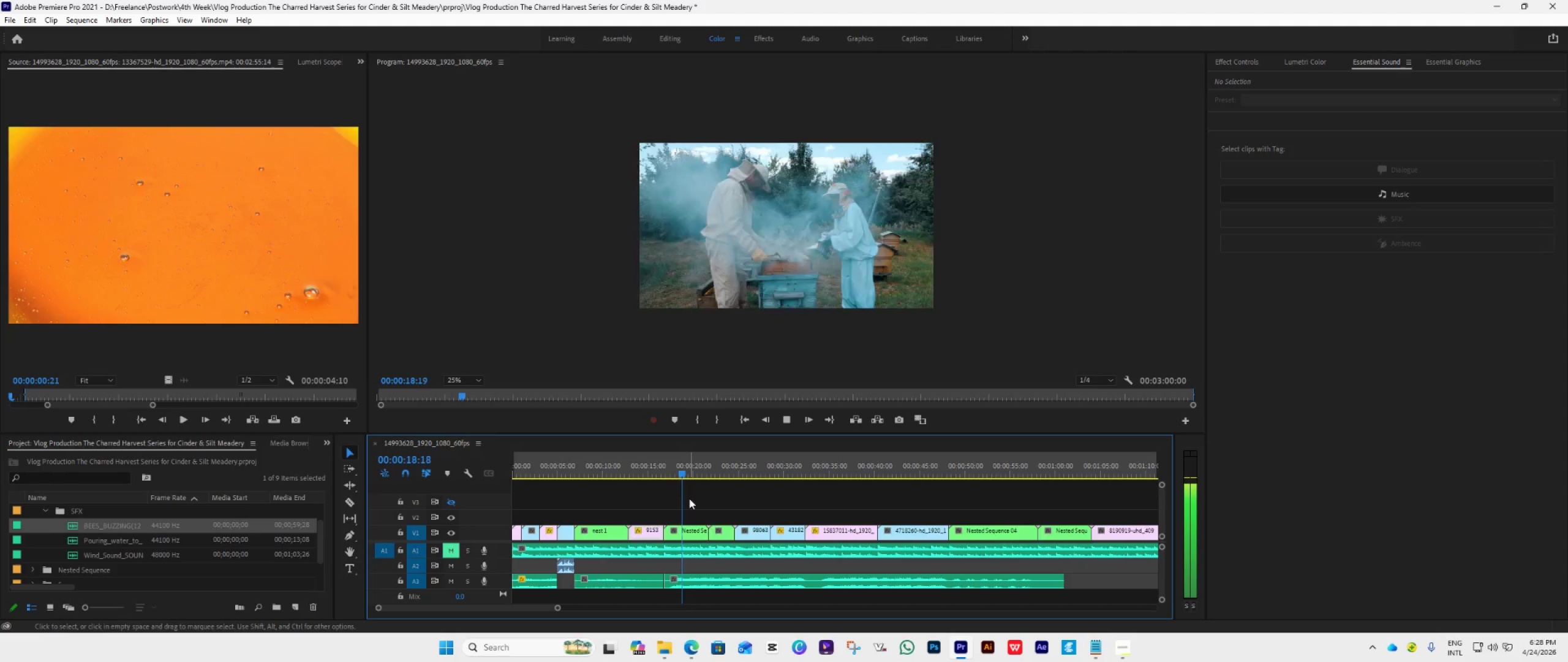 
key(Space)
 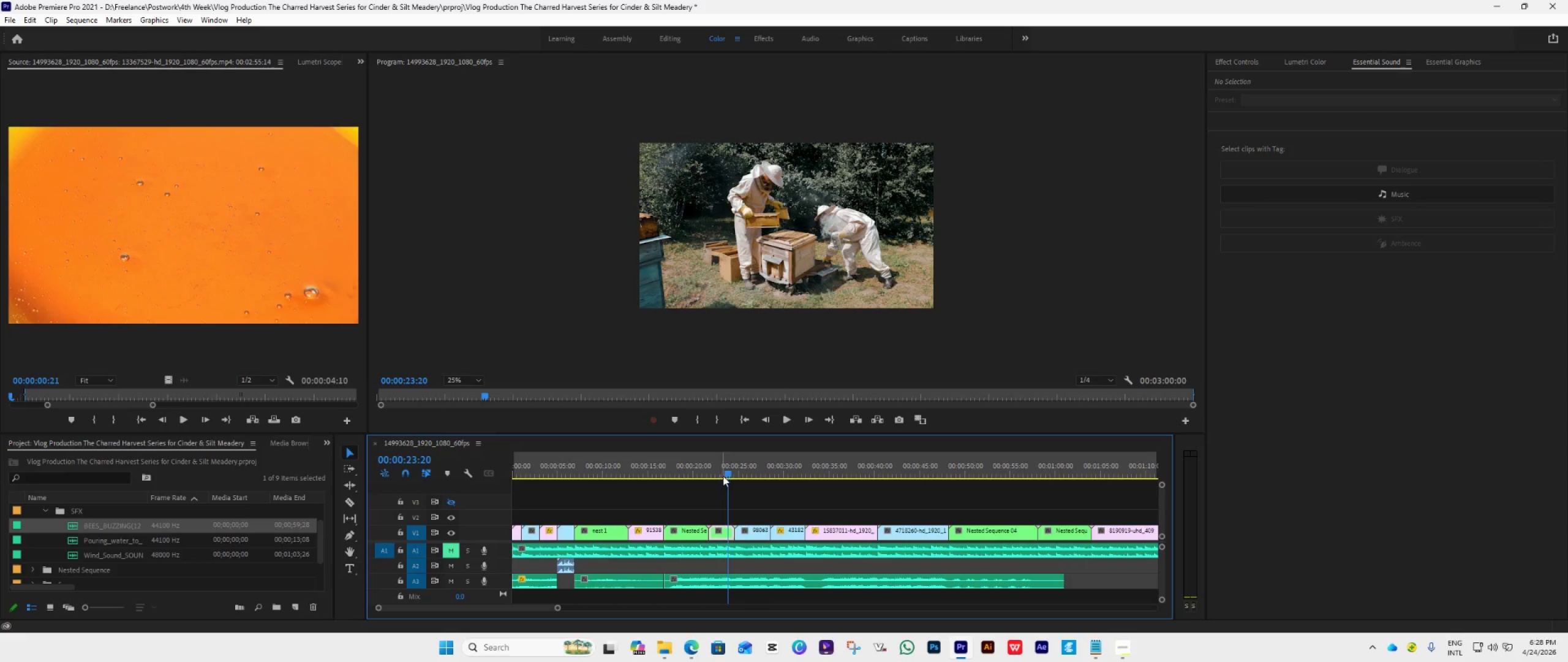 
left_click_drag(start_coordinate=[724, 474], to_coordinate=[704, 511])
 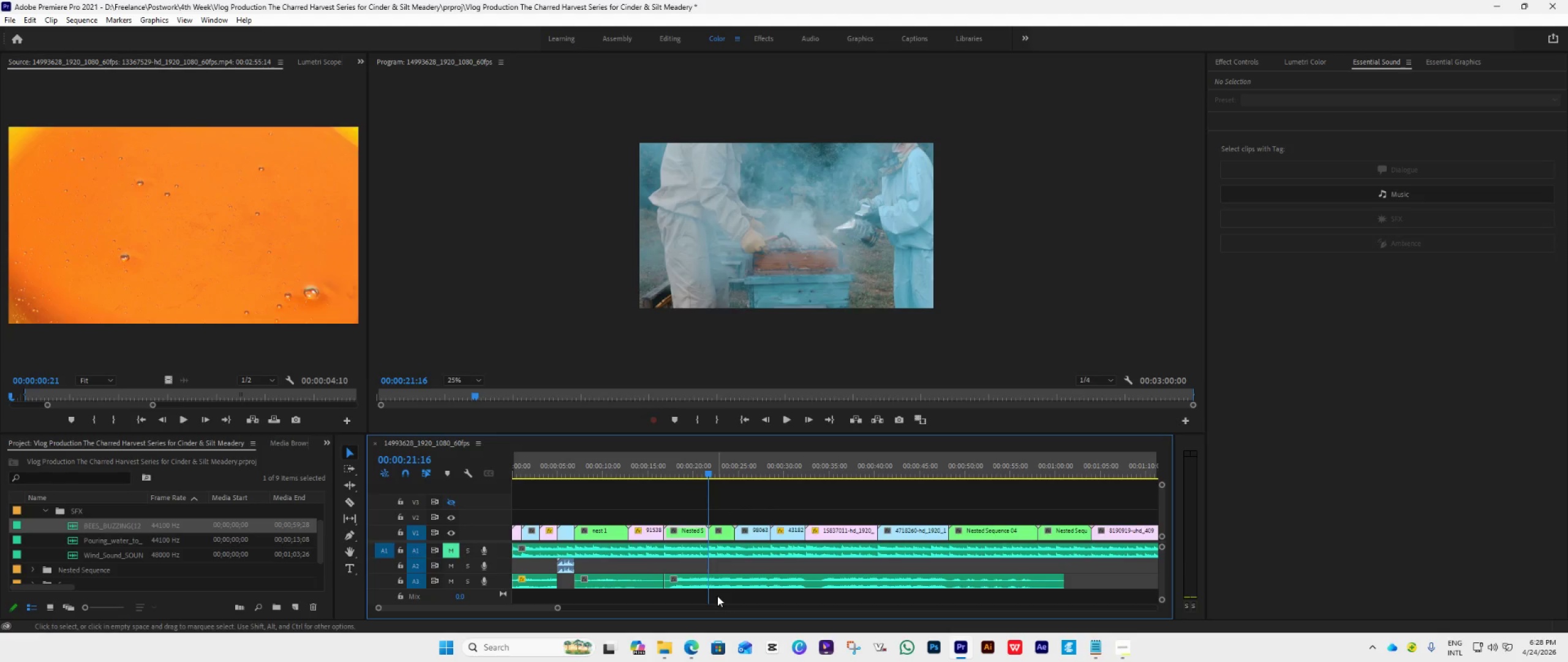 
key(C)
 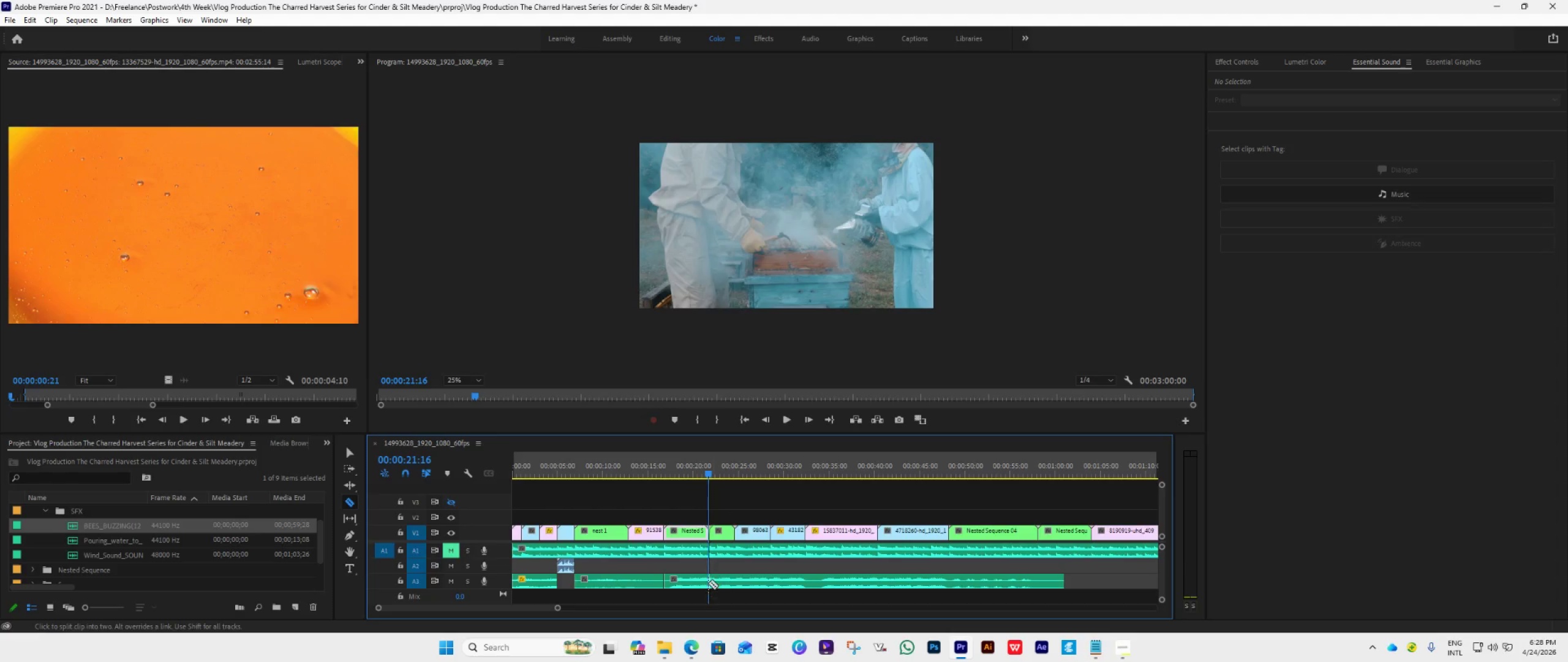 
left_click([707, 581])
 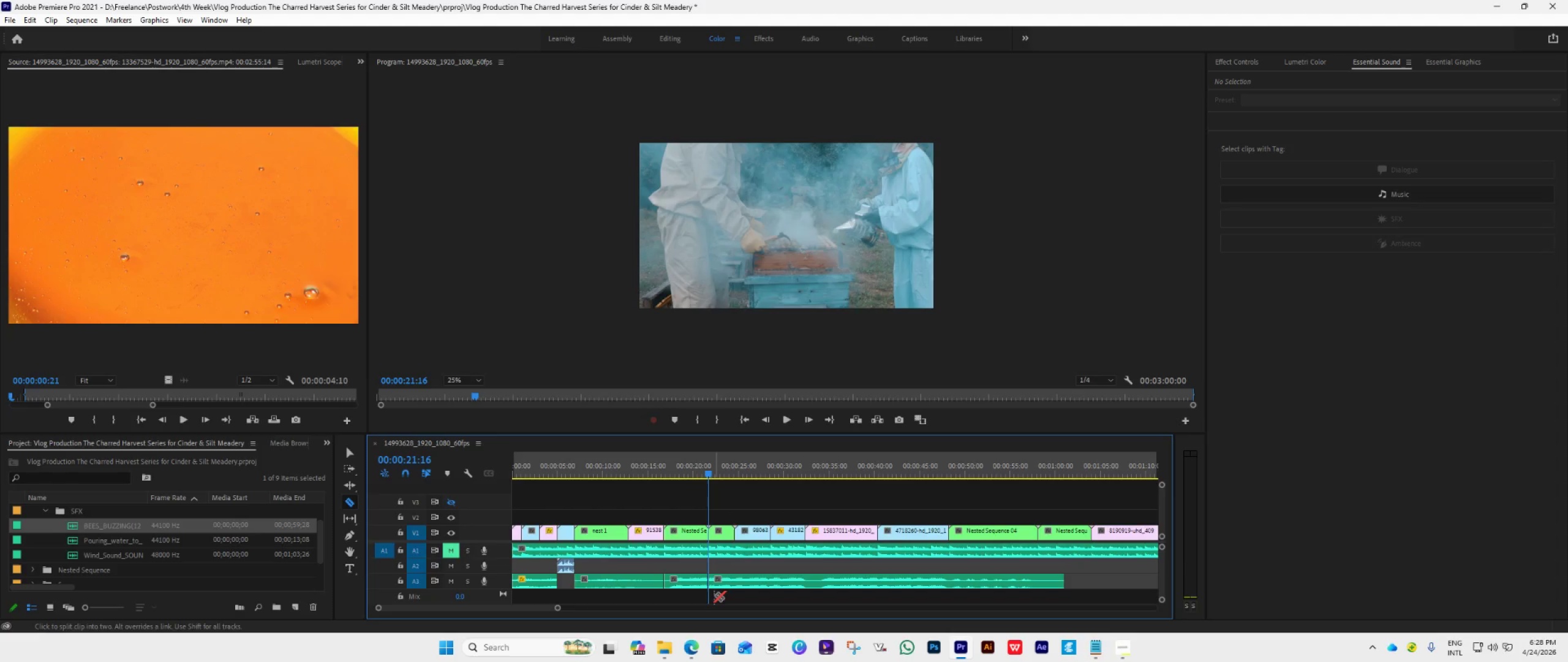 
key(Space)
 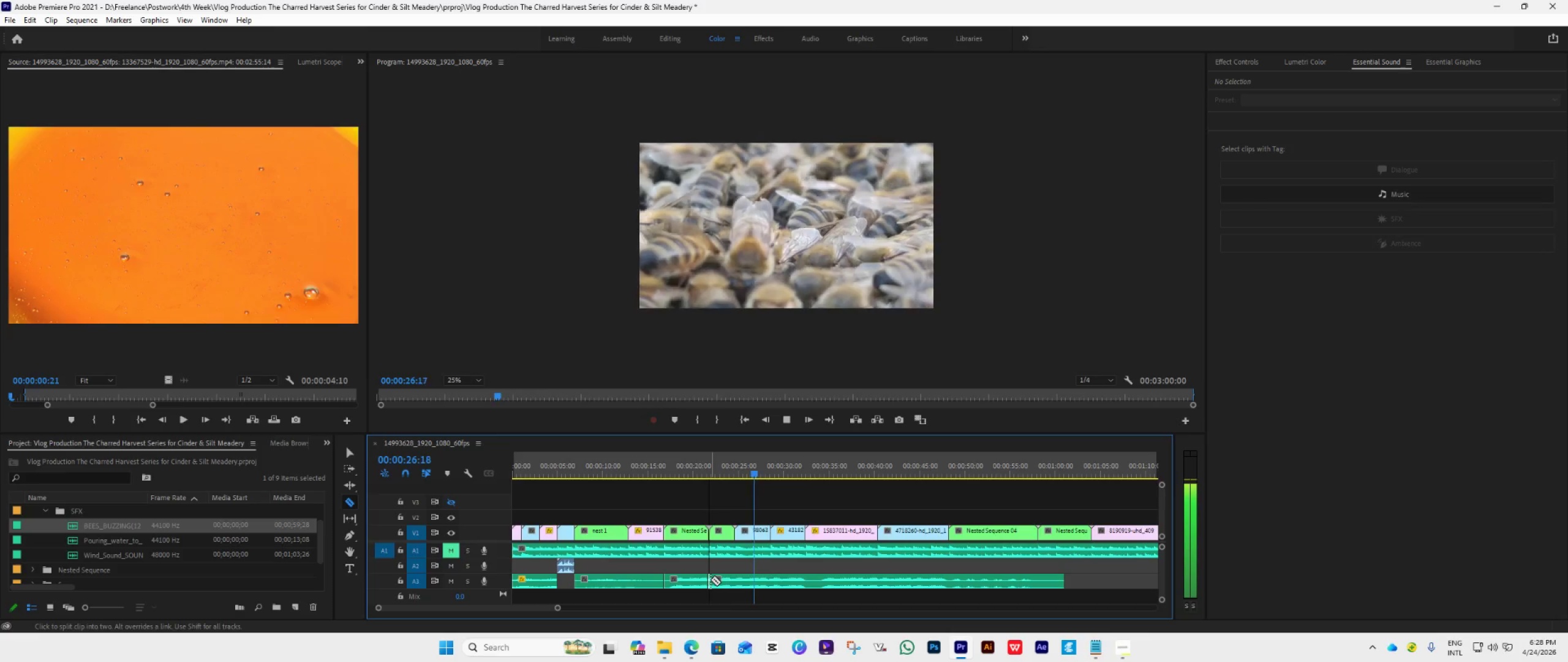 
wait(6.86)
 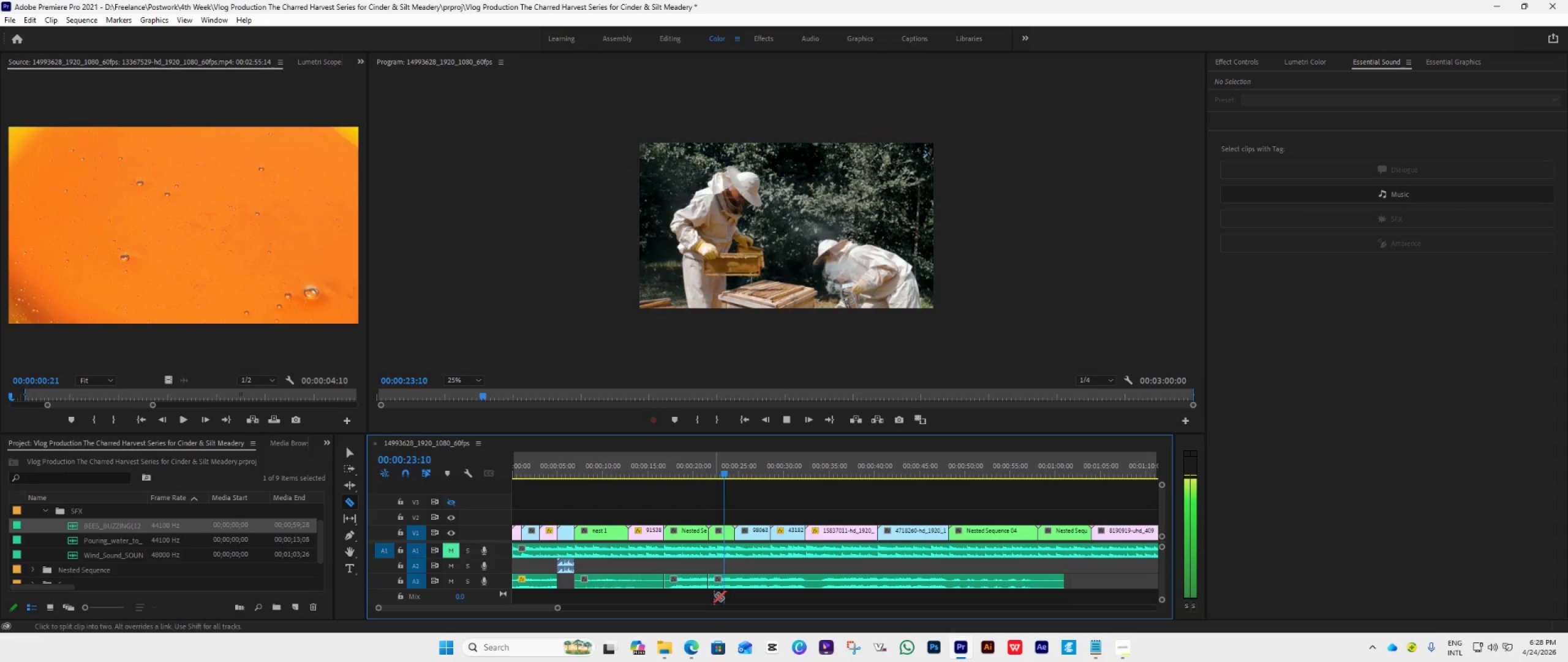 
key(Space)
 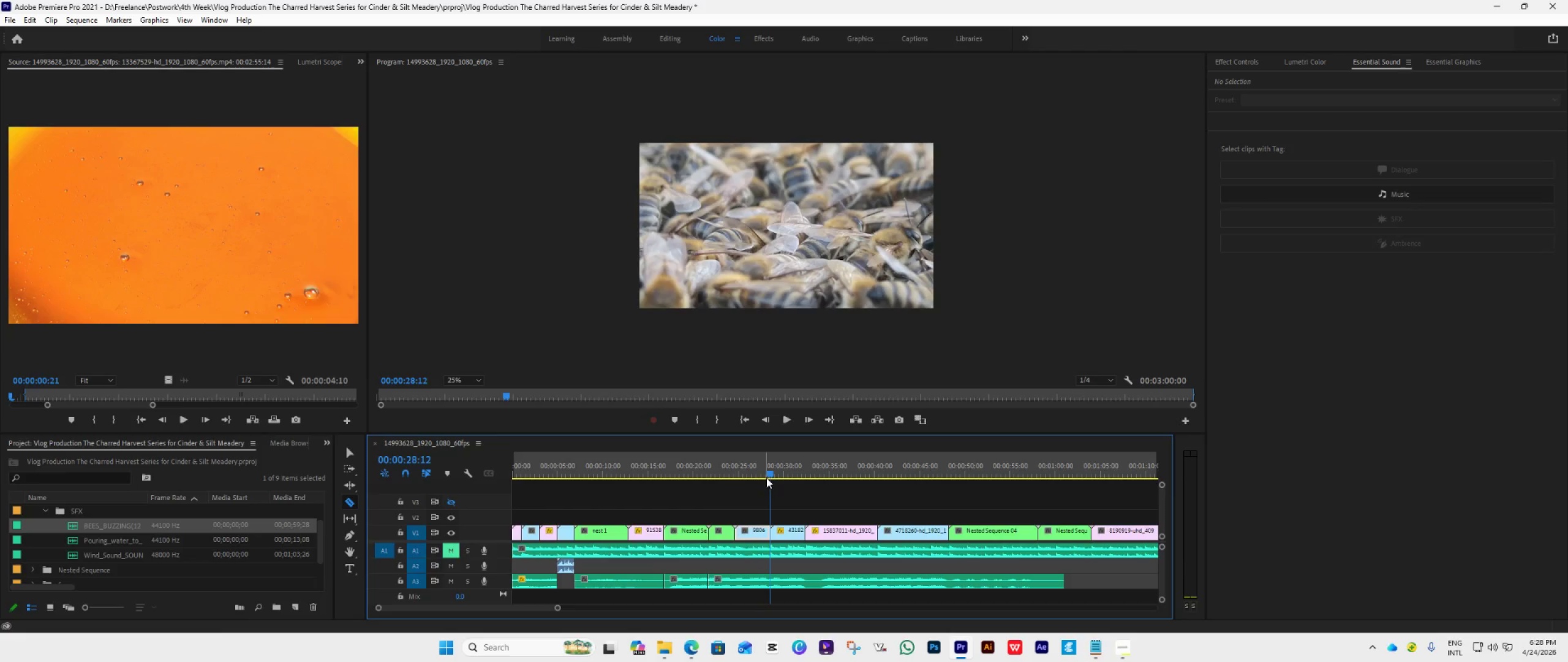 
left_click_drag(start_coordinate=[767, 474], to_coordinate=[731, 512])
 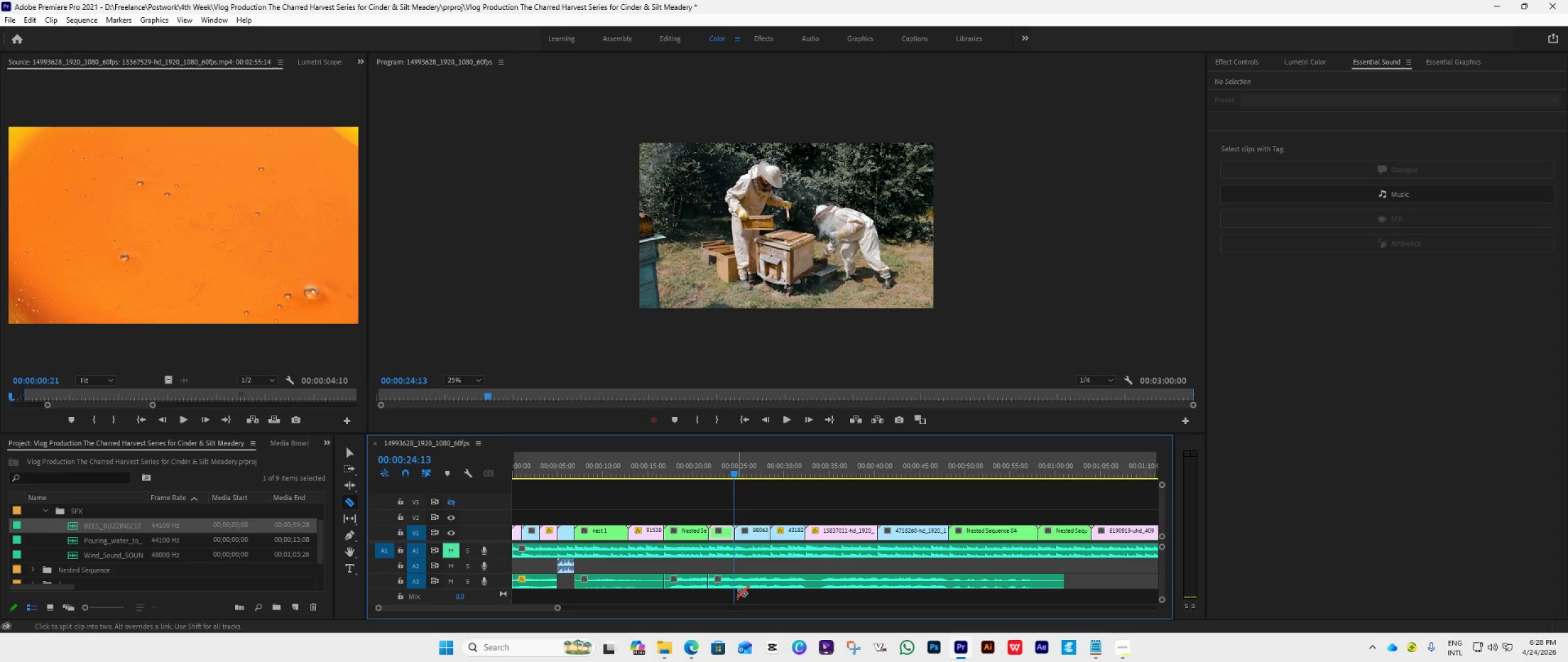 
key(C)
 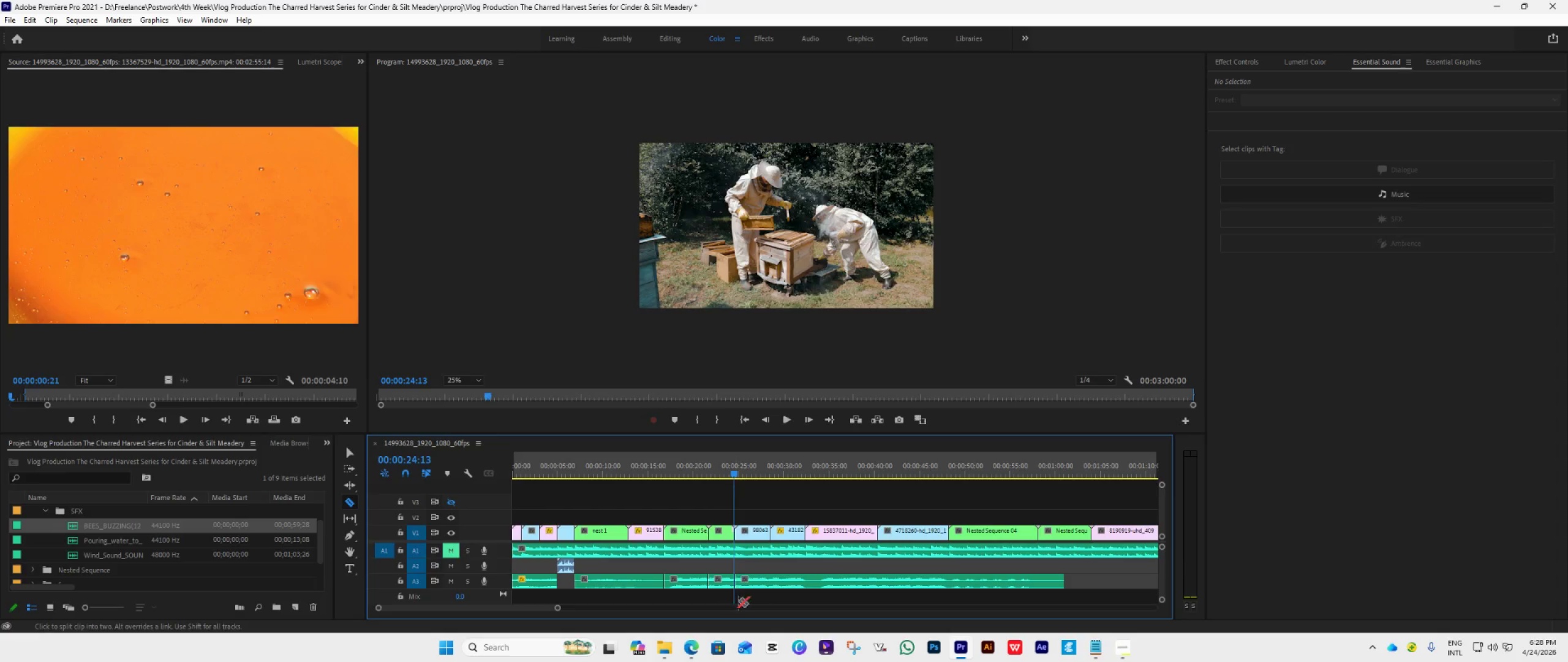 
key(Space)
 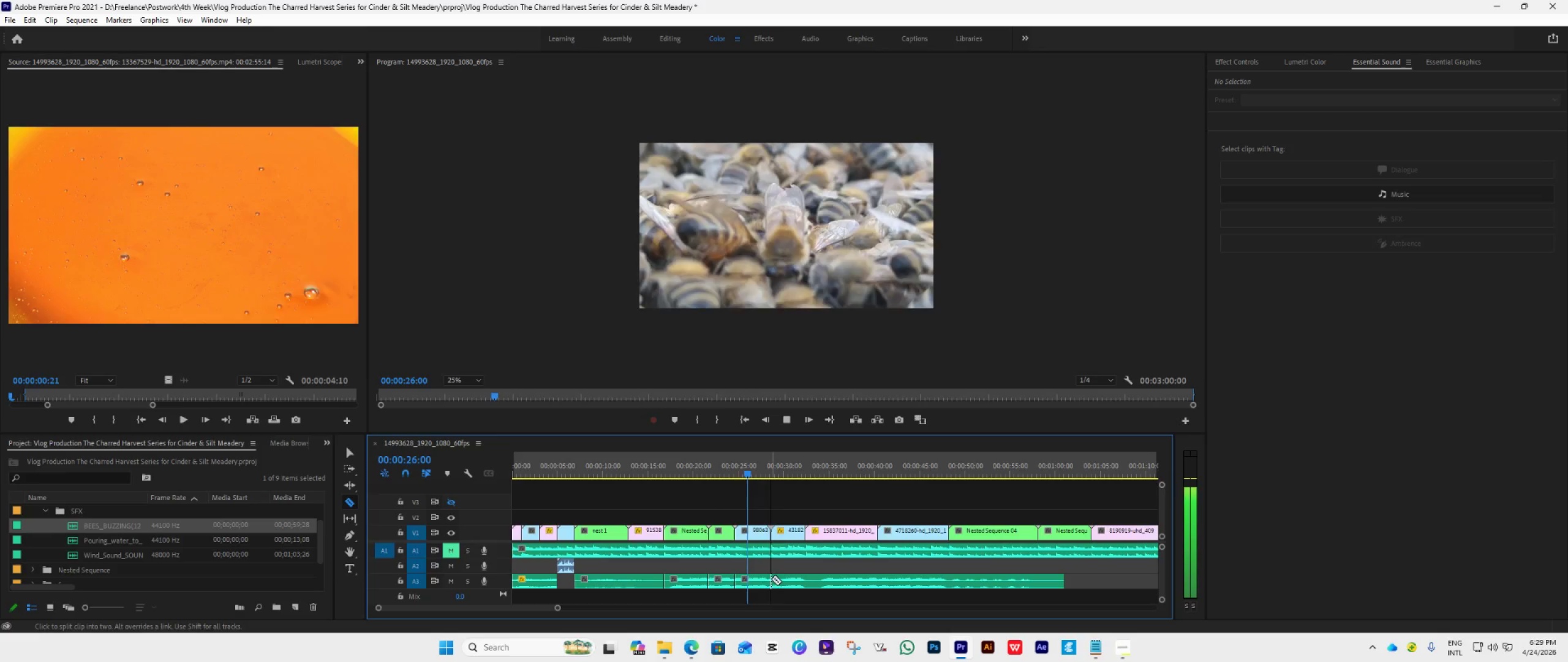 
key(Space)
 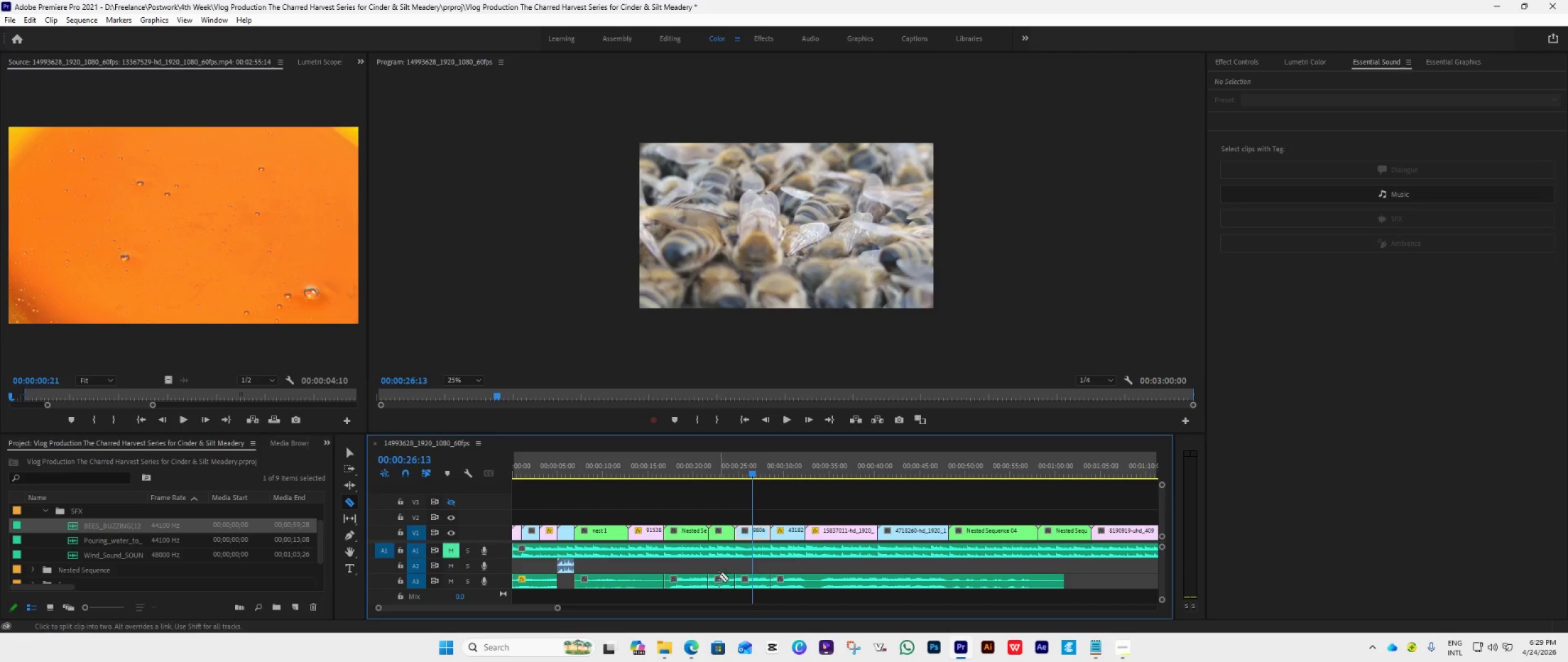 
left_click([721, 472])
 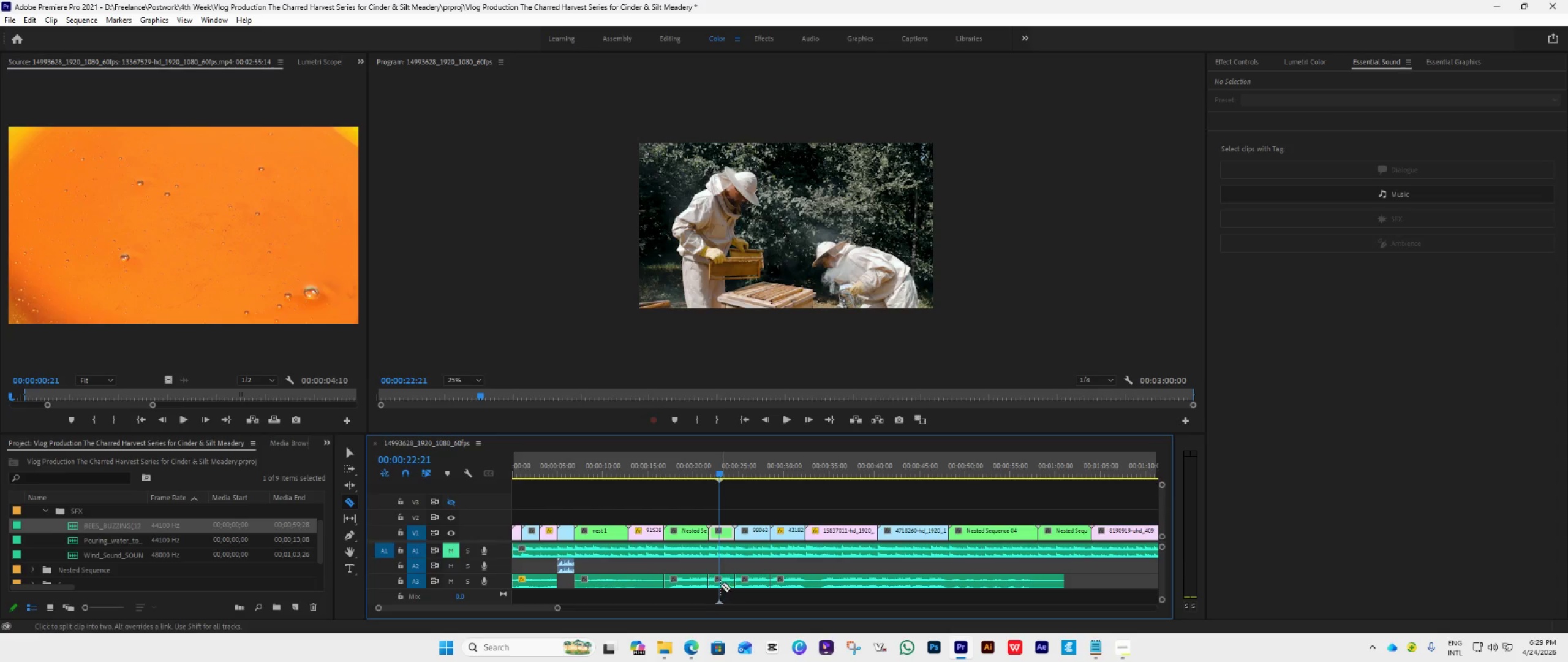 
left_click([719, 584])
 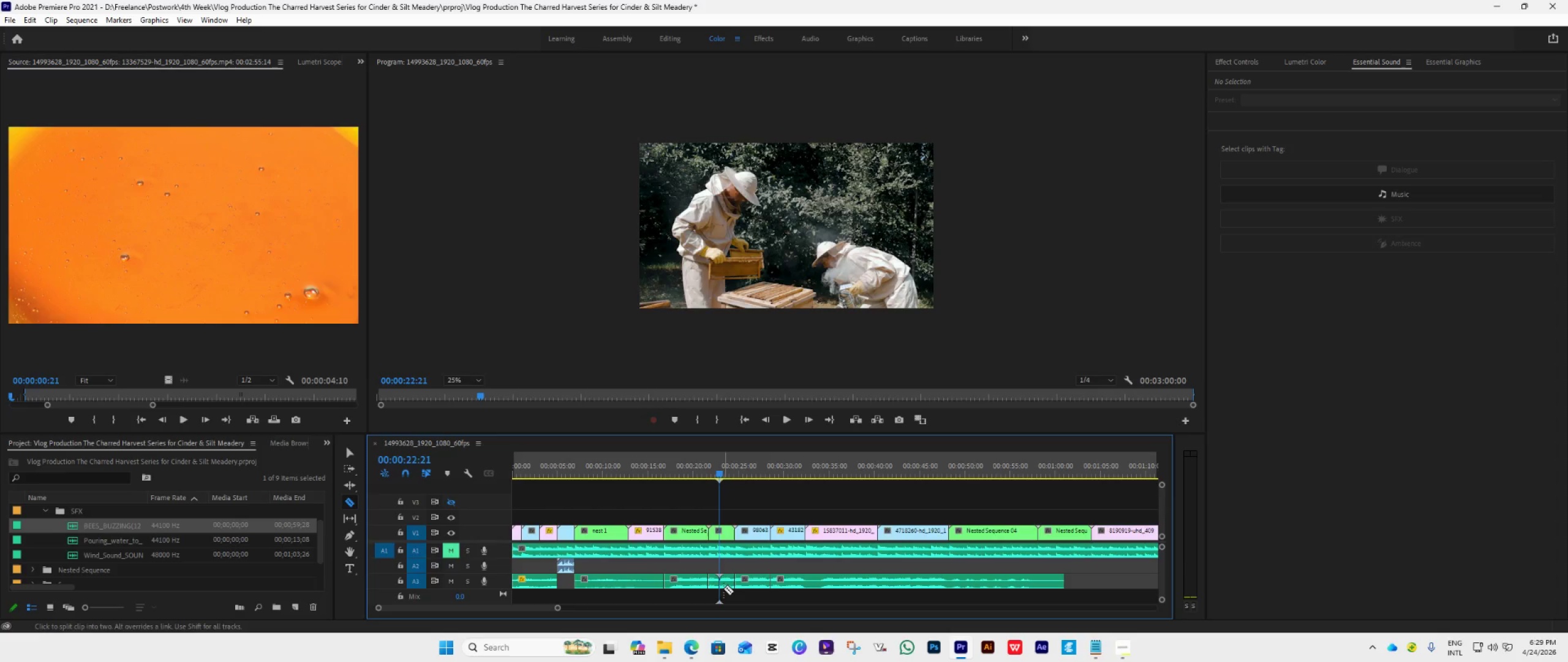 
key(Control+Z)
 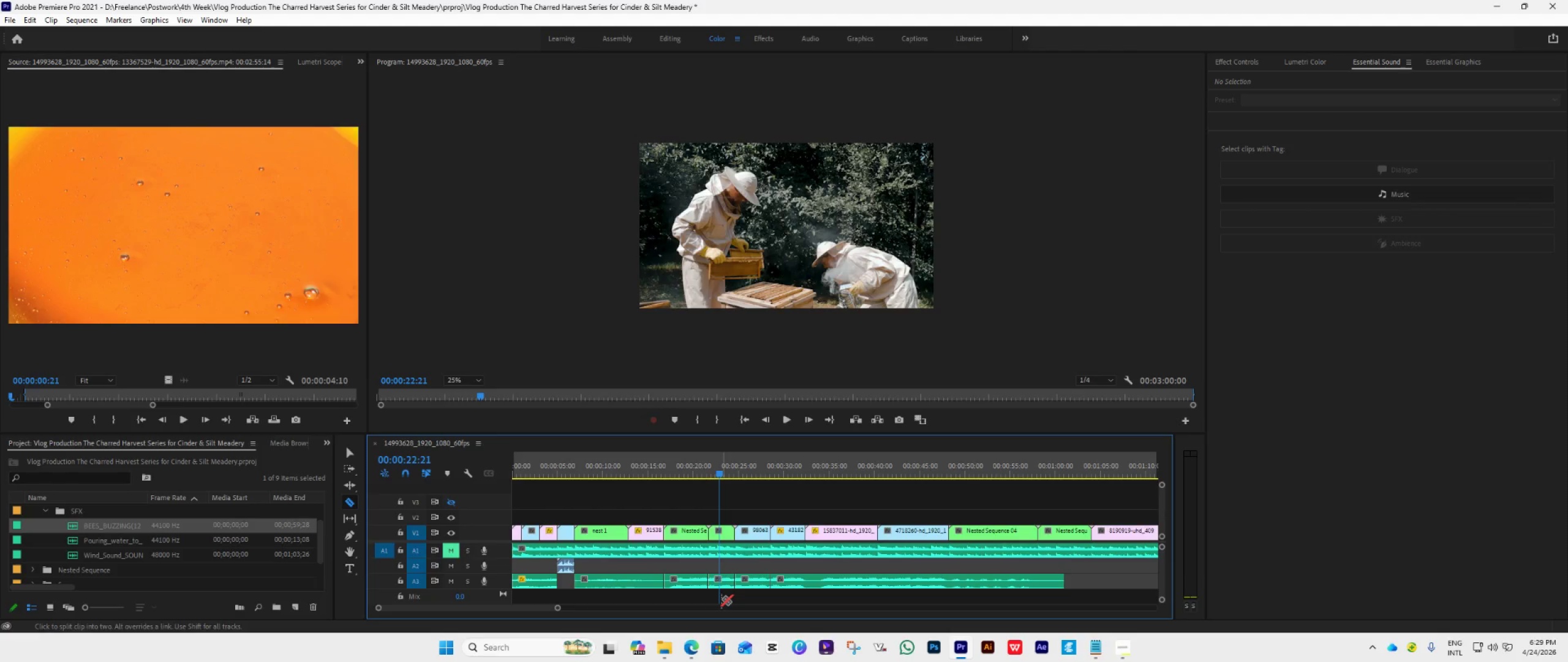 
key(V)
 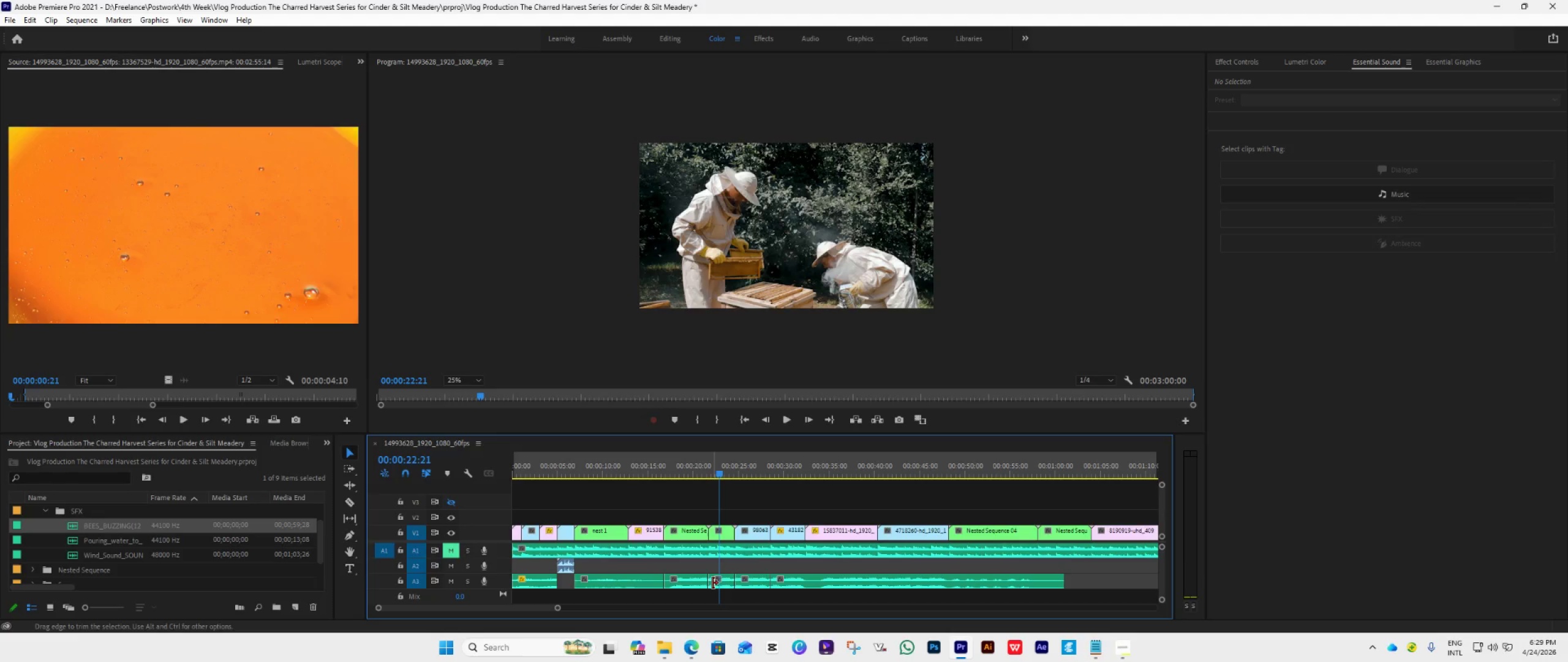 
left_click([712, 583])
 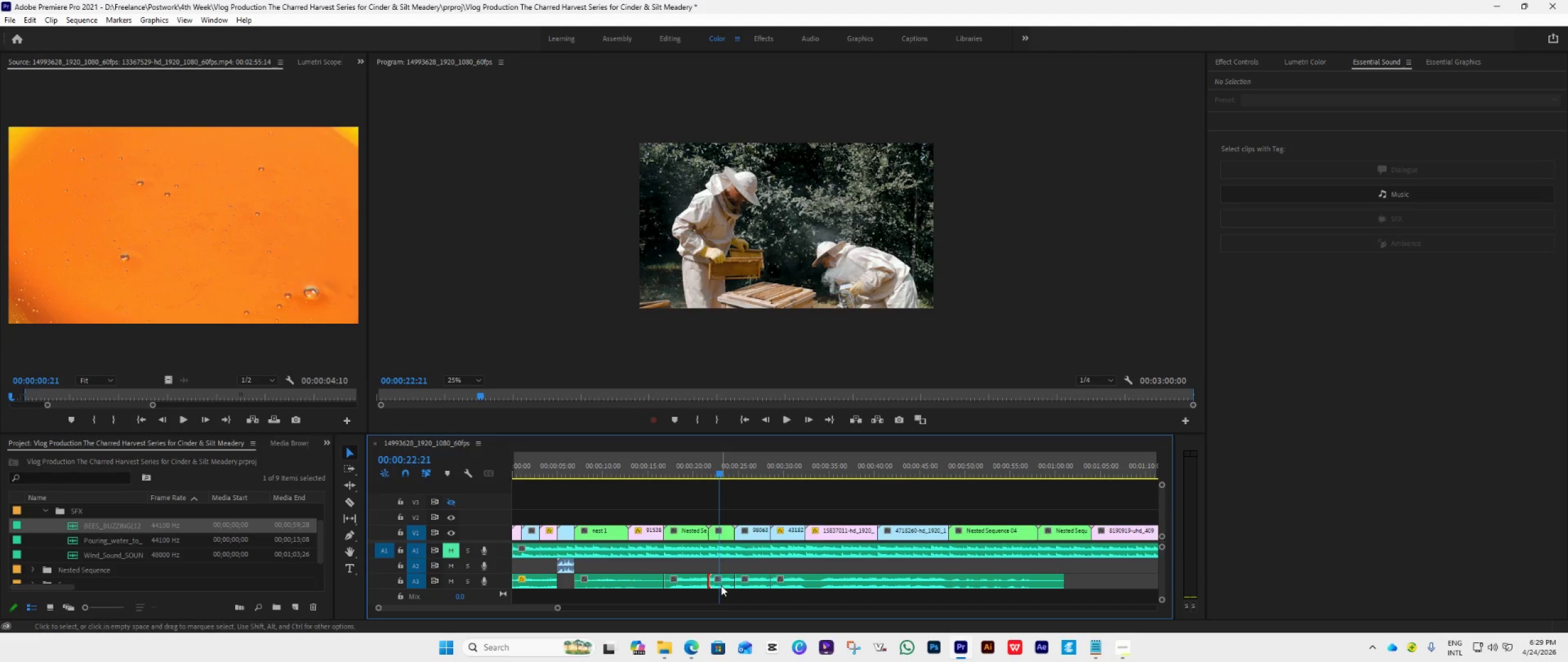 
left_click([723, 585])
 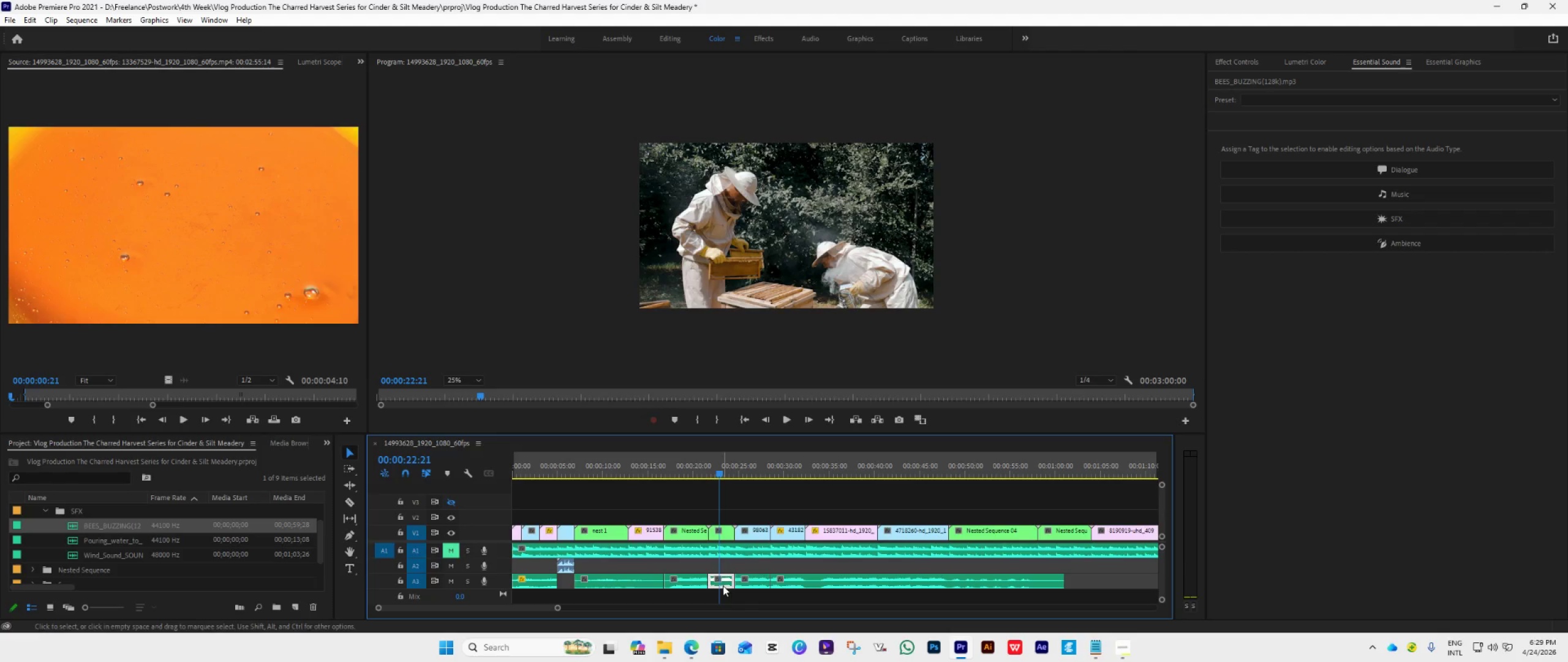 
key(Delete)
 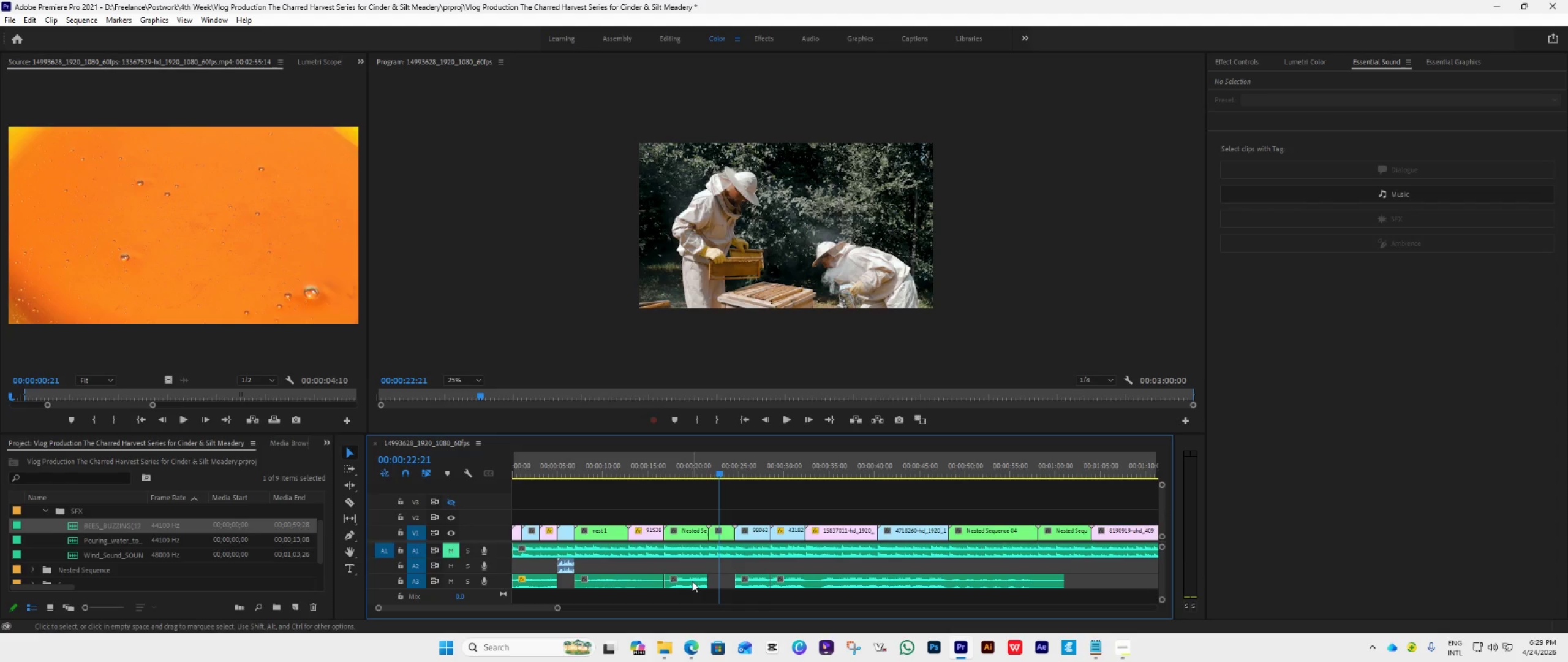 
left_click([692, 581])
 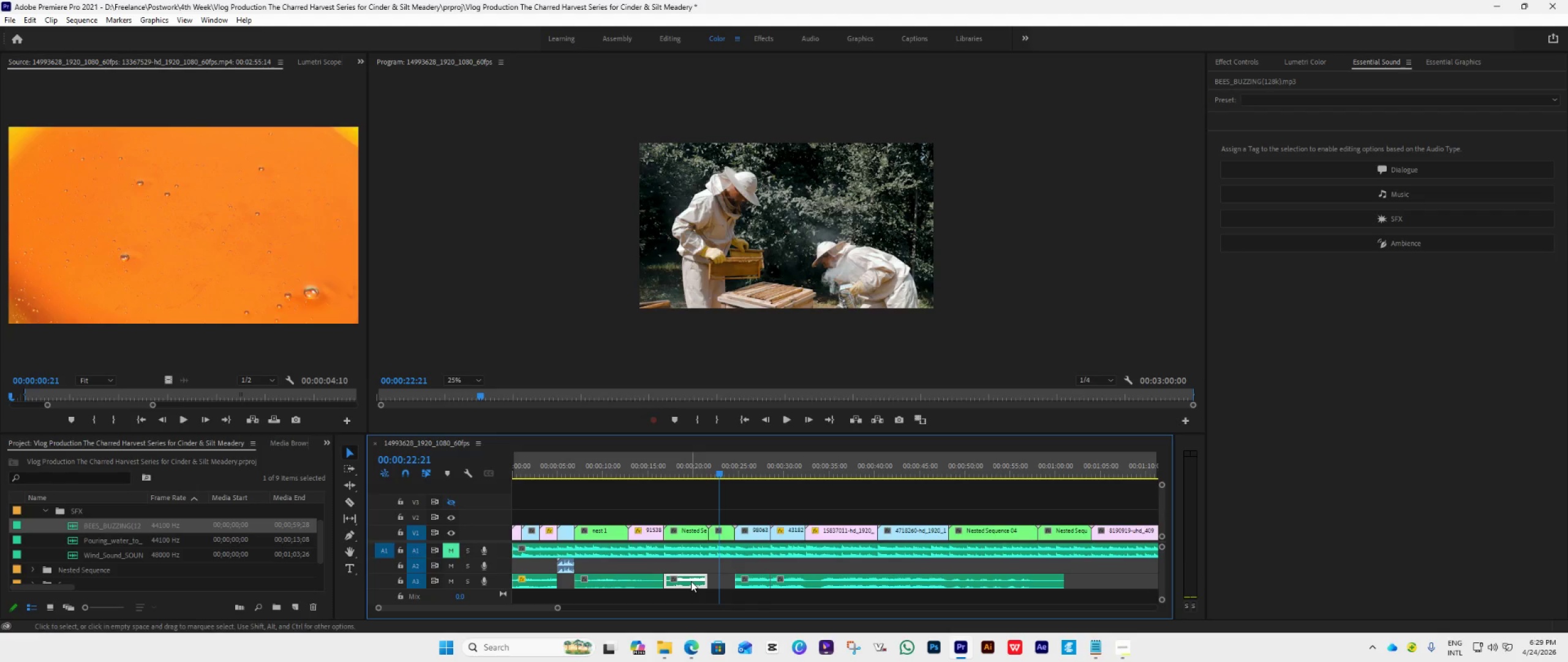 
key(Delete)
 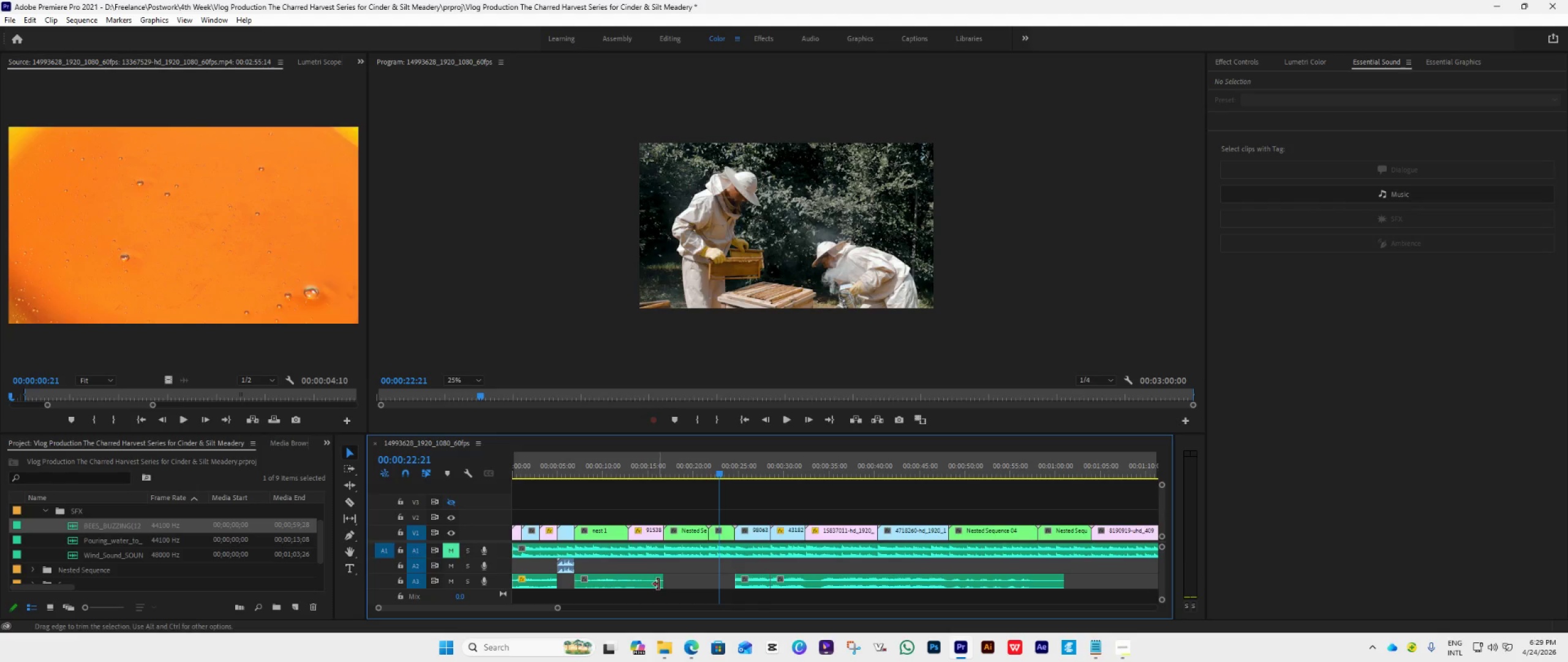 
left_click_drag(start_coordinate=[610, 579], to_coordinate=[703, 563])
 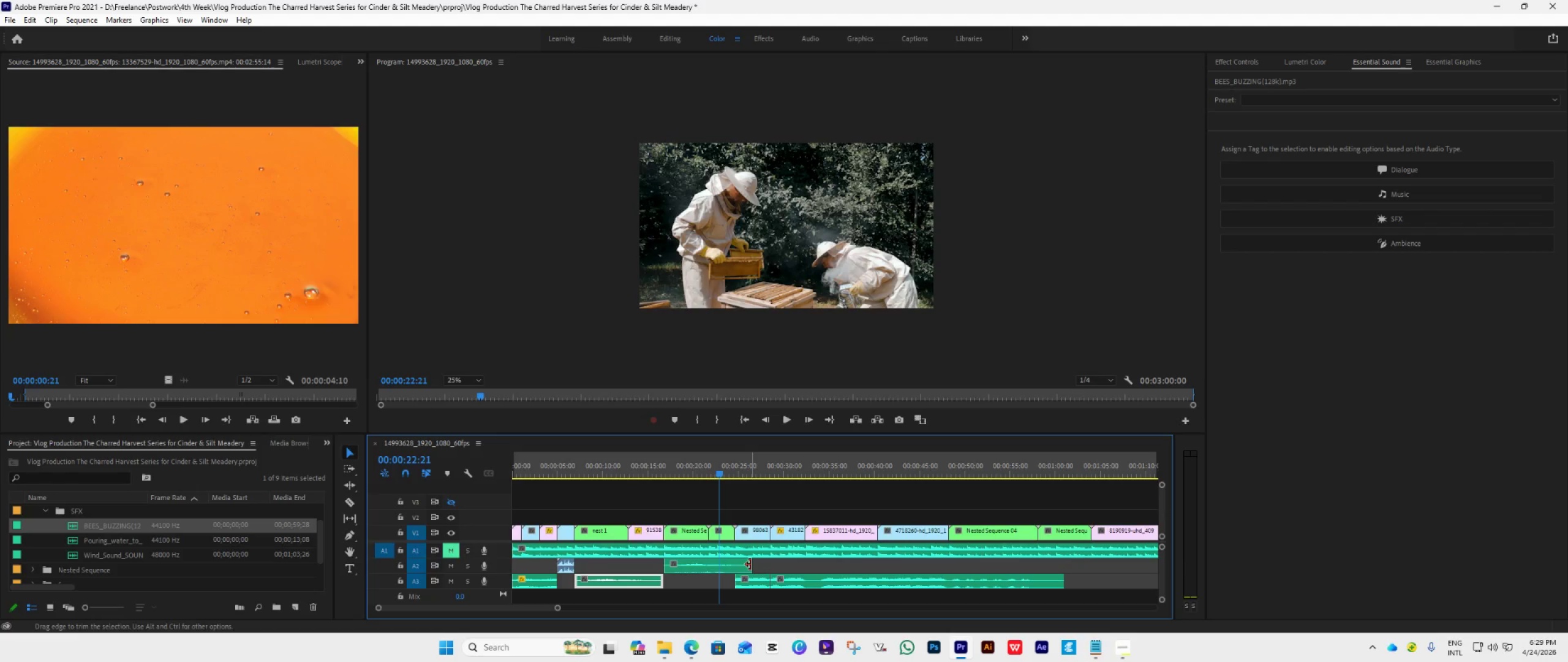 
hold_key(key=AltLeft, duration=1.34)
 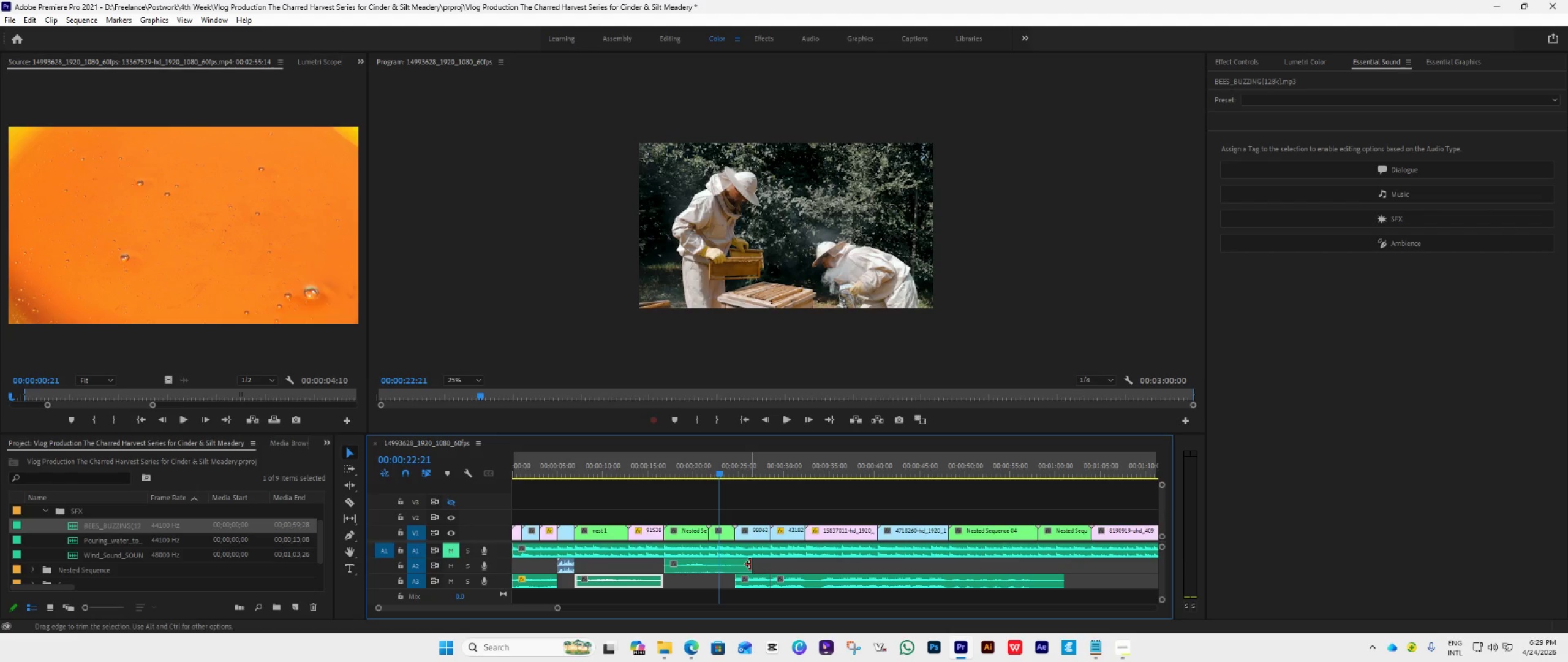 
left_click_drag(start_coordinate=[750, 565], to_coordinate=[736, 586])
 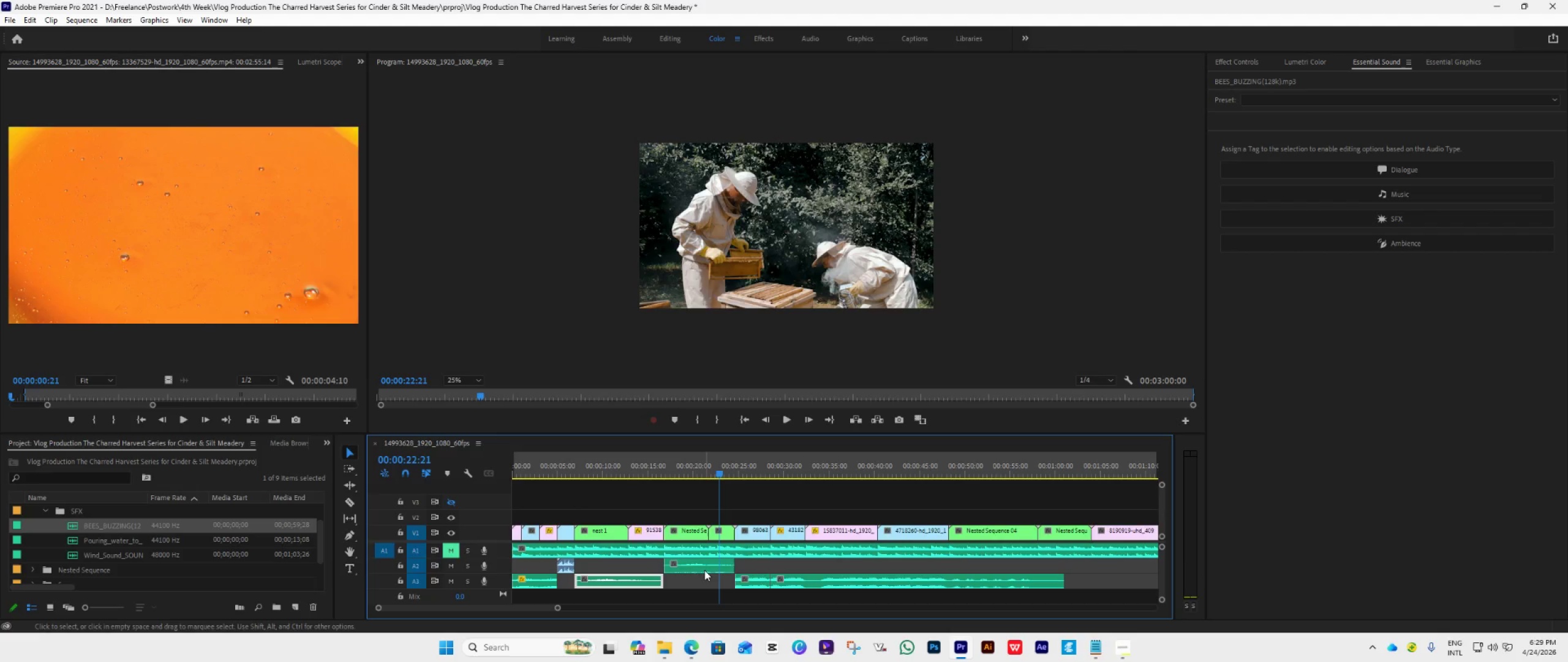 
left_click_drag(start_coordinate=[704, 569], to_coordinate=[703, 584])
 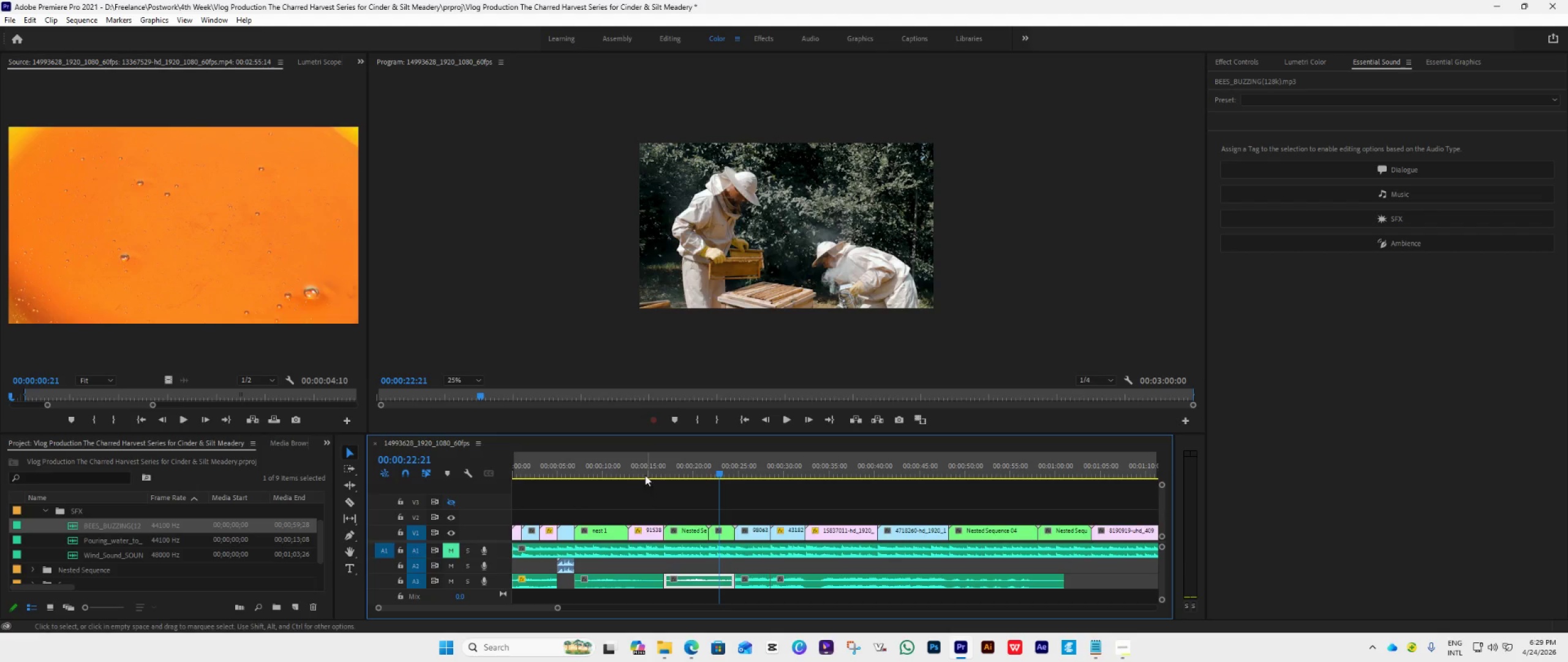 
left_click([642, 463])
 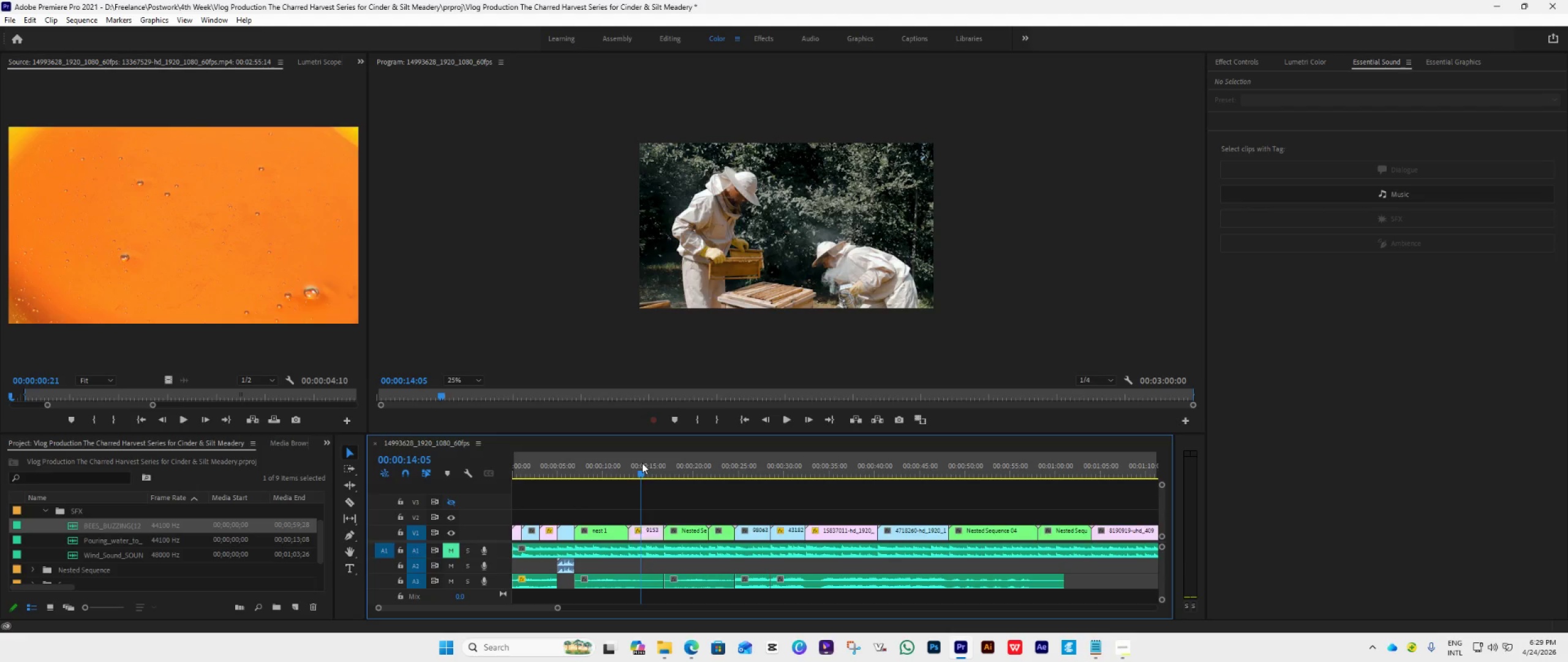 
key(Space)
 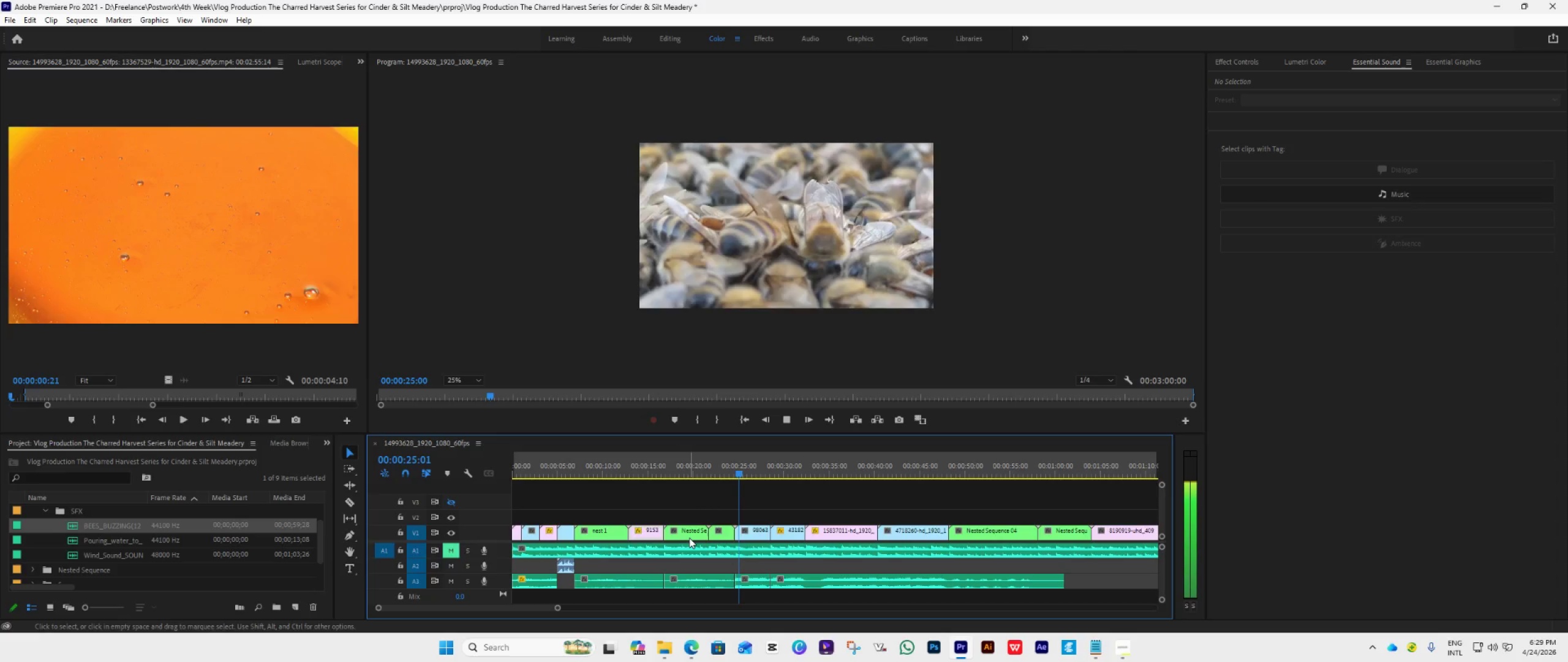 
wait(16.06)
 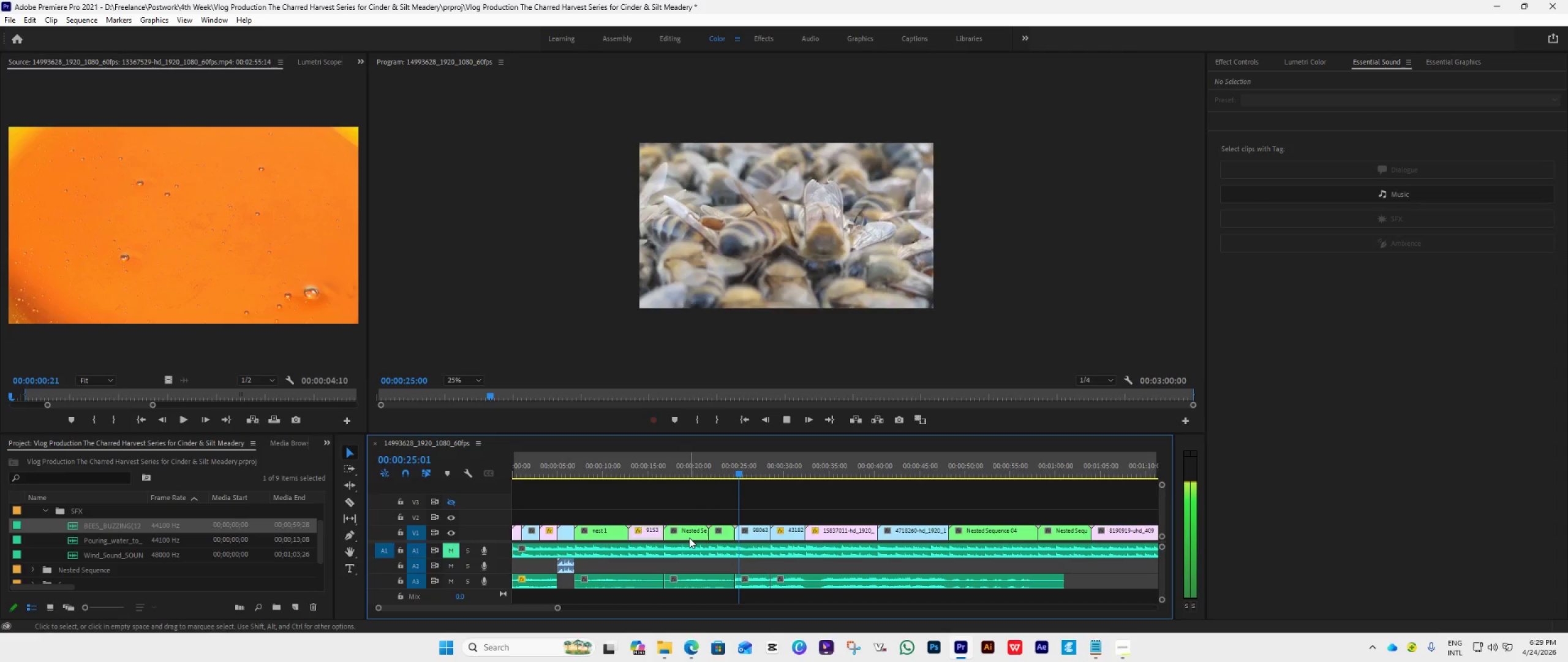 
key(Space)
 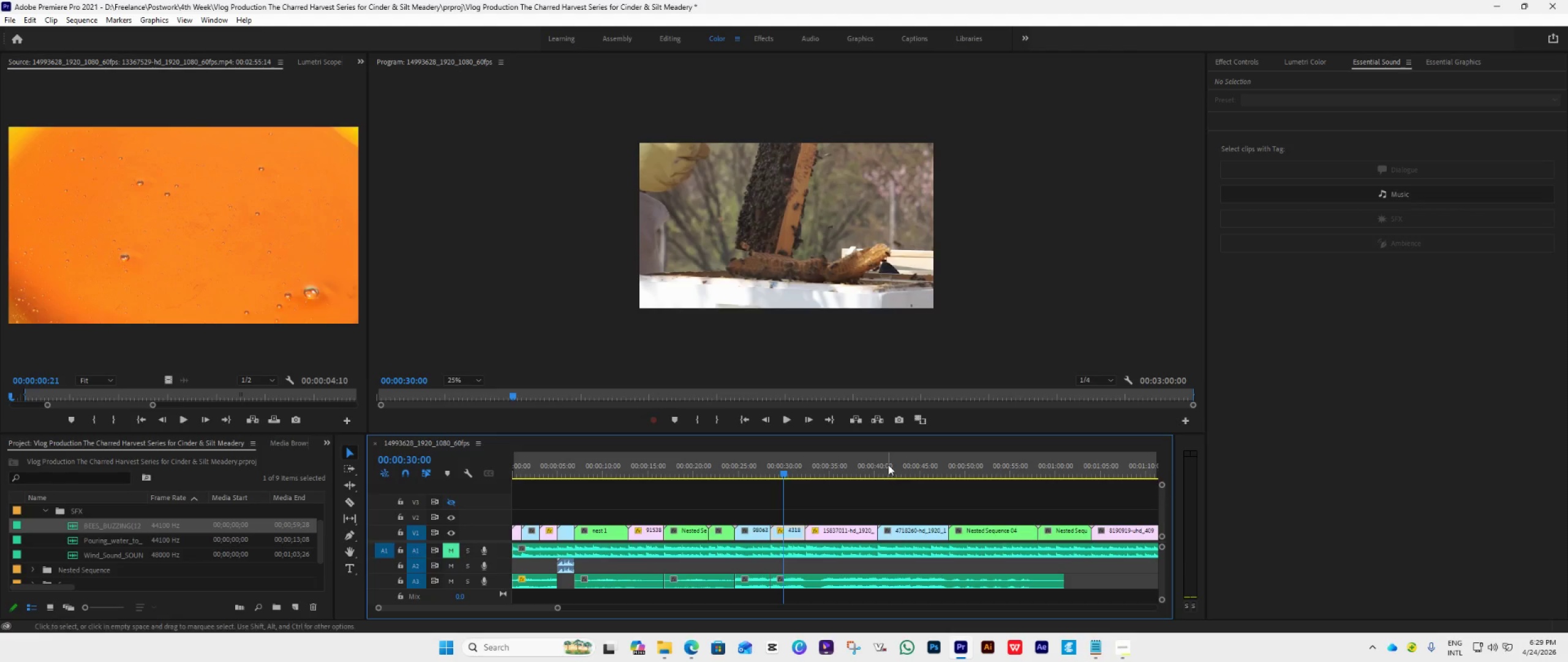 
key(Space)
 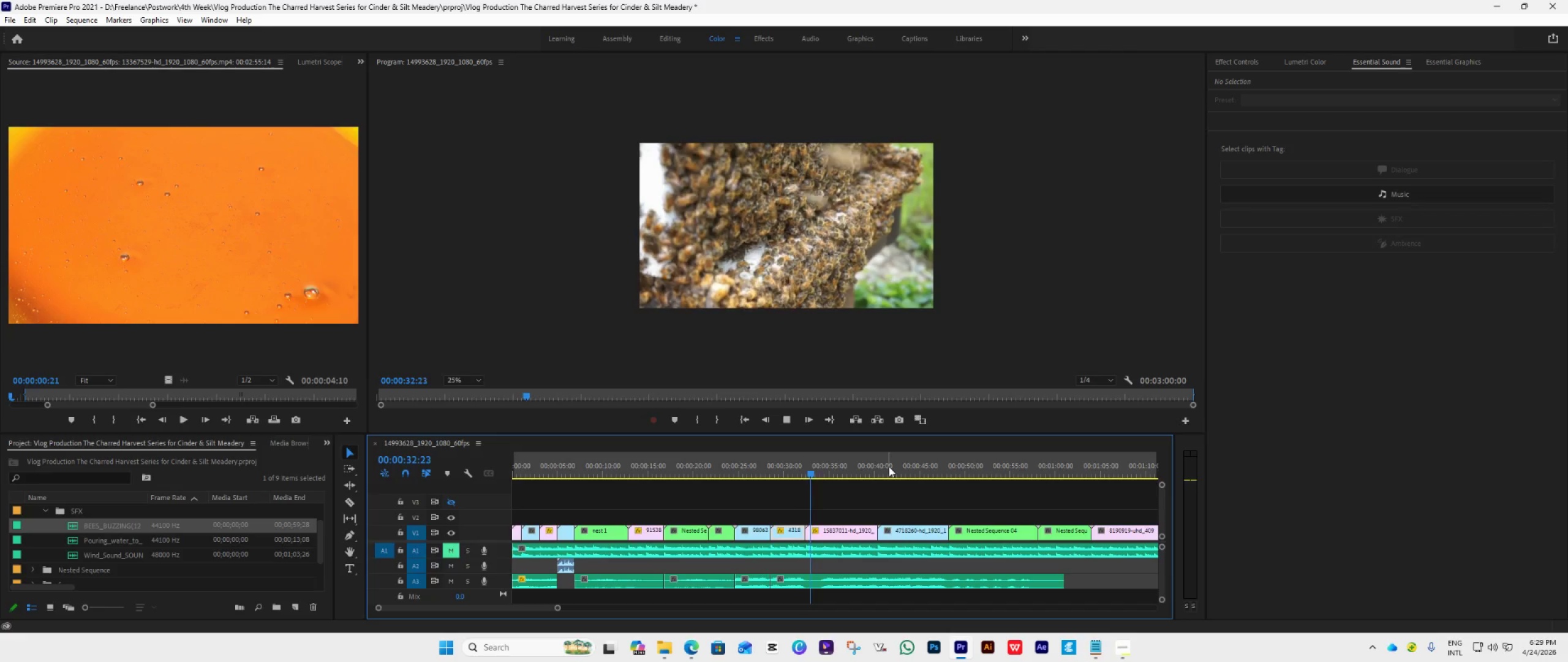 
key(Space)
 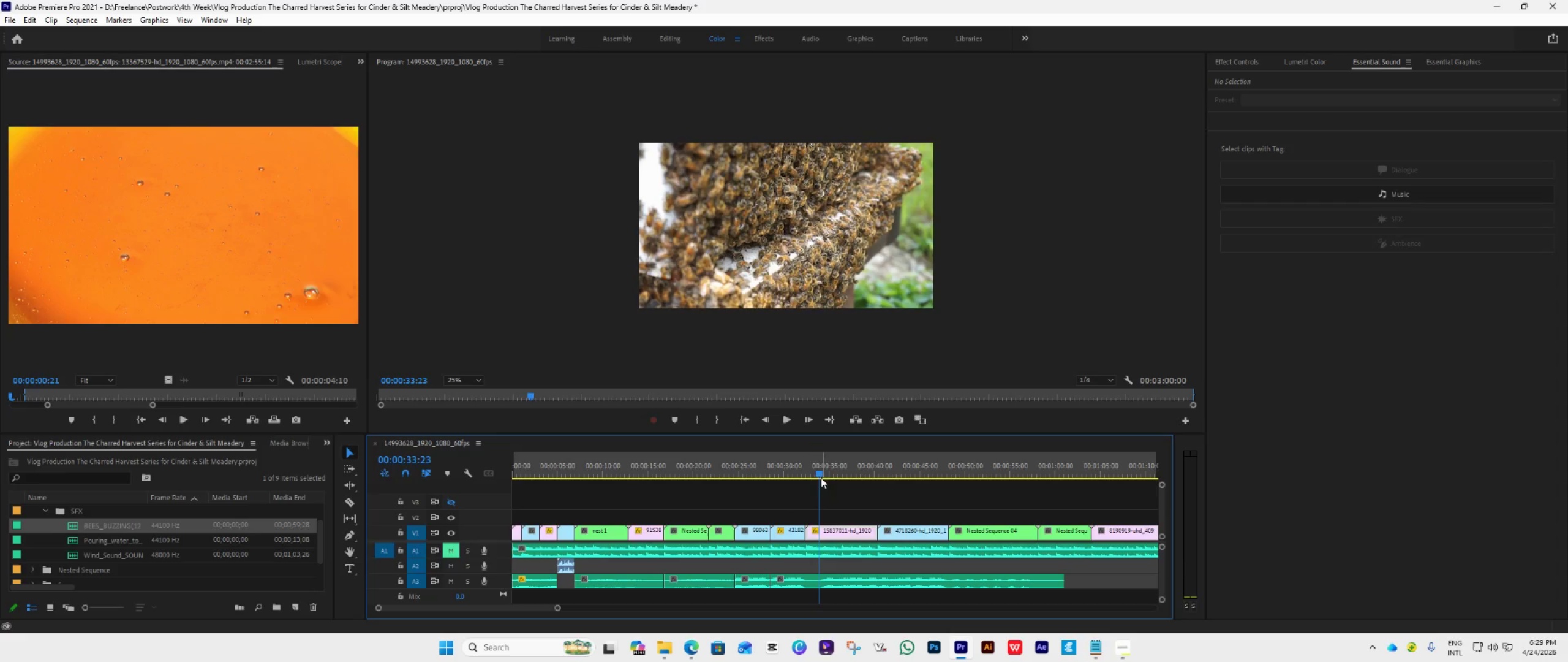 
left_click_drag(start_coordinate=[817, 470], to_coordinate=[818, 493])
 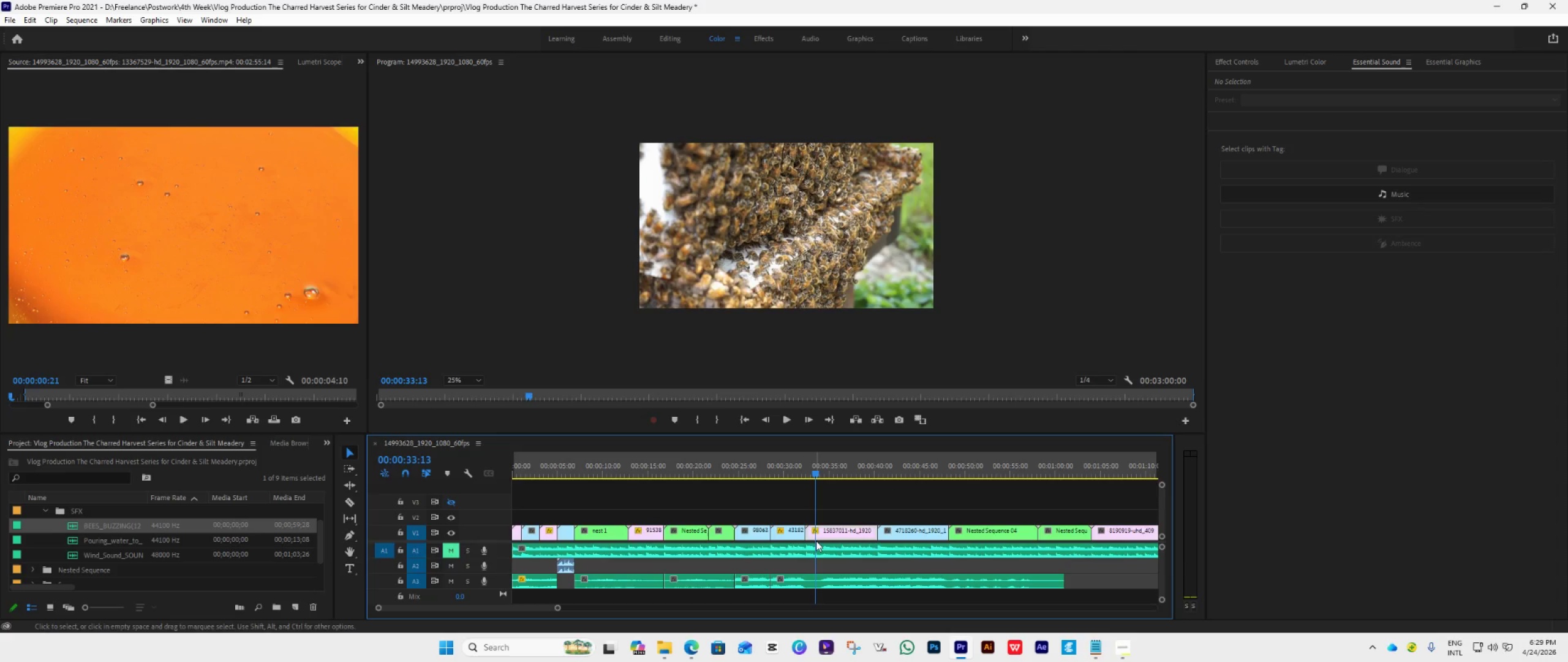 
key(C)
 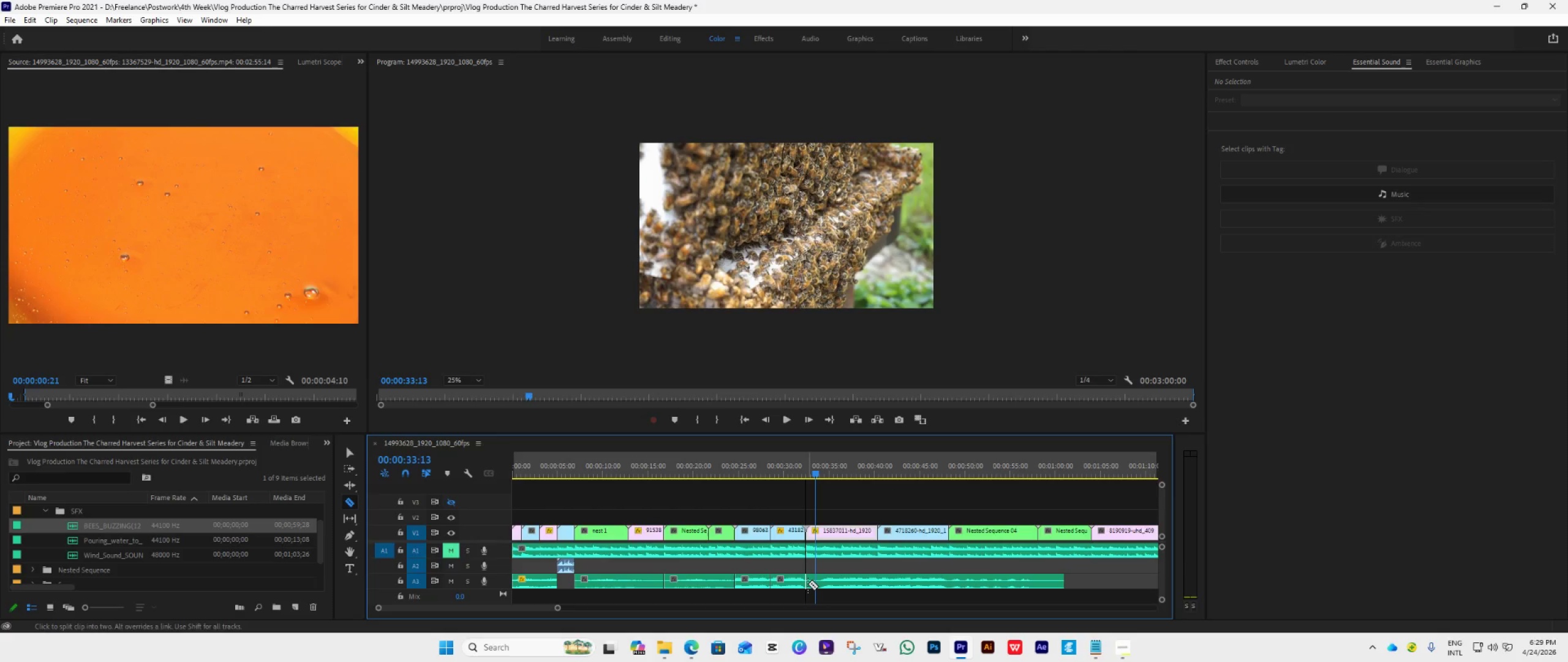 
double_click([808, 584])
 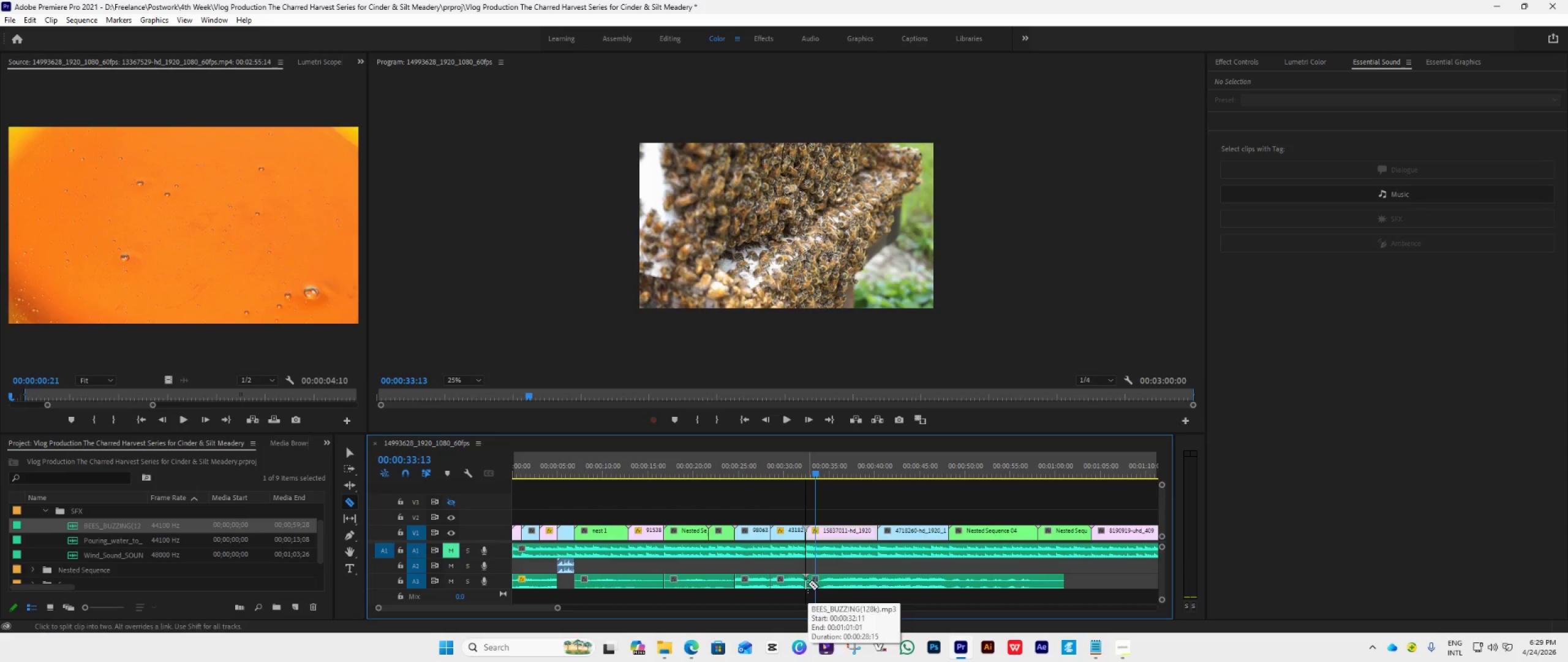 
key(V)
 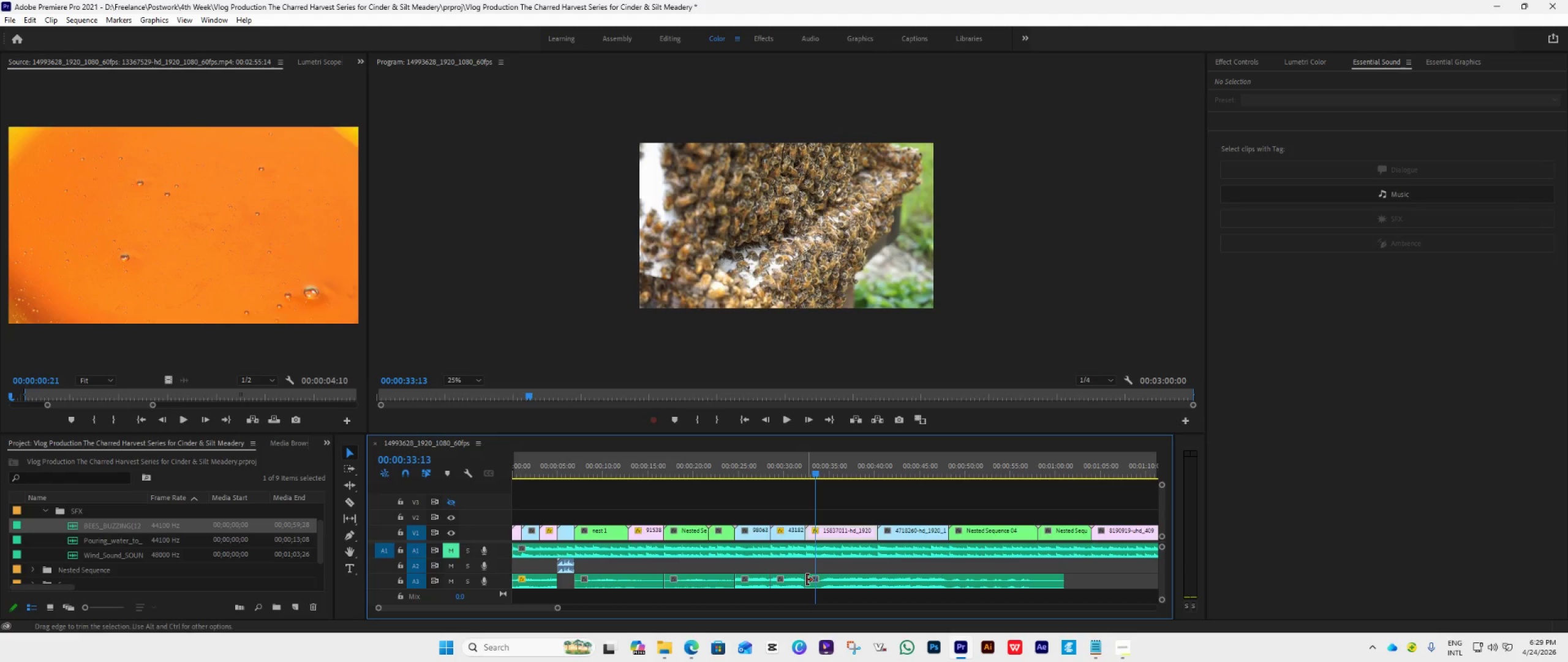 
left_click_drag(start_coordinate=[807, 580], to_coordinate=[819, 592])
 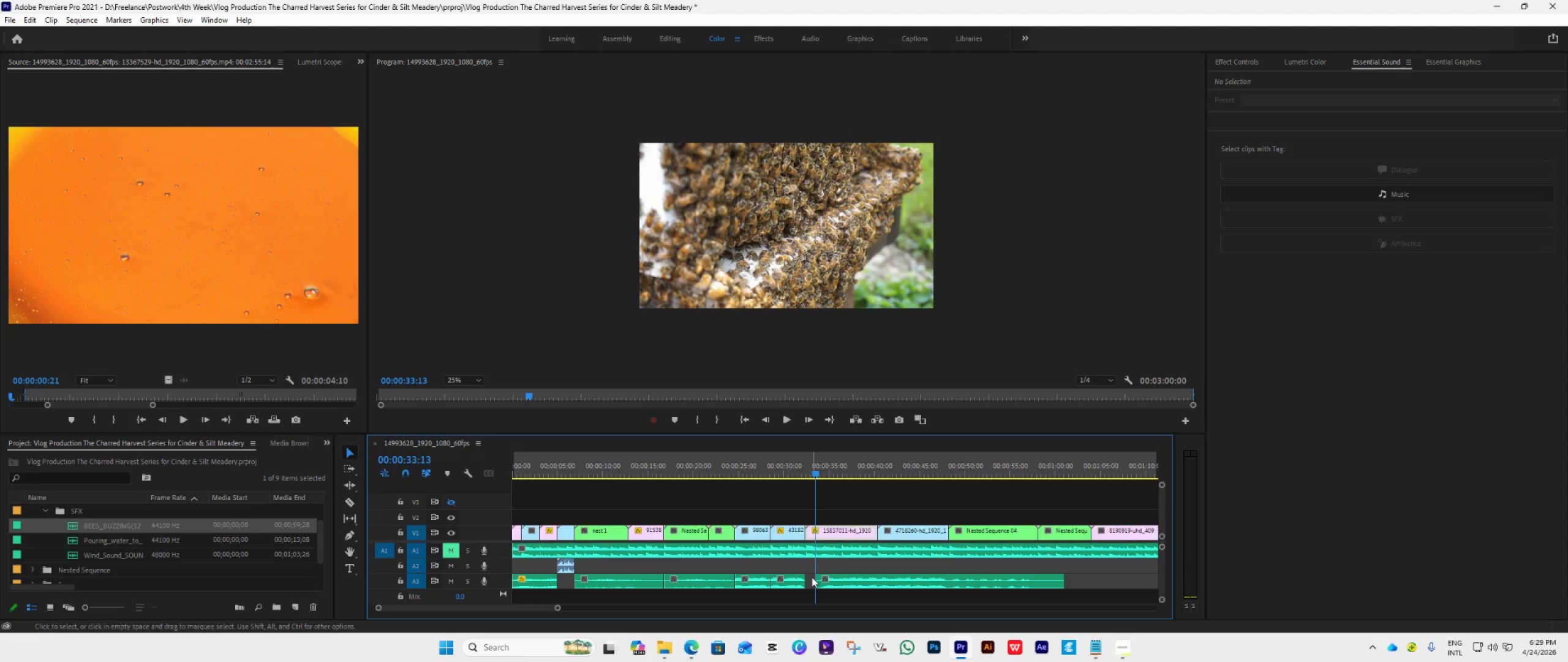 
left_click_drag(start_coordinate=[816, 582], to_coordinate=[821, 587])
 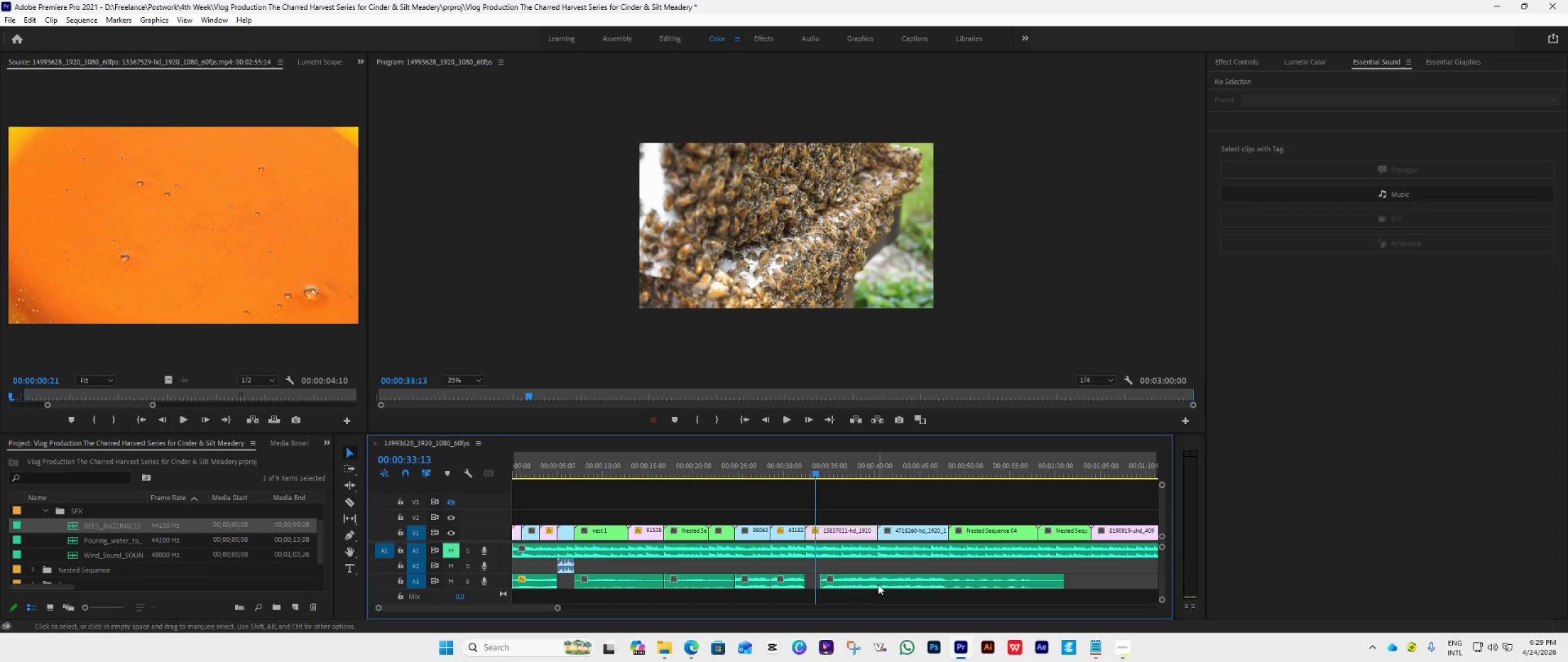 
left_click_drag(start_coordinate=[880, 585], to_coordinate=[861, 583])
 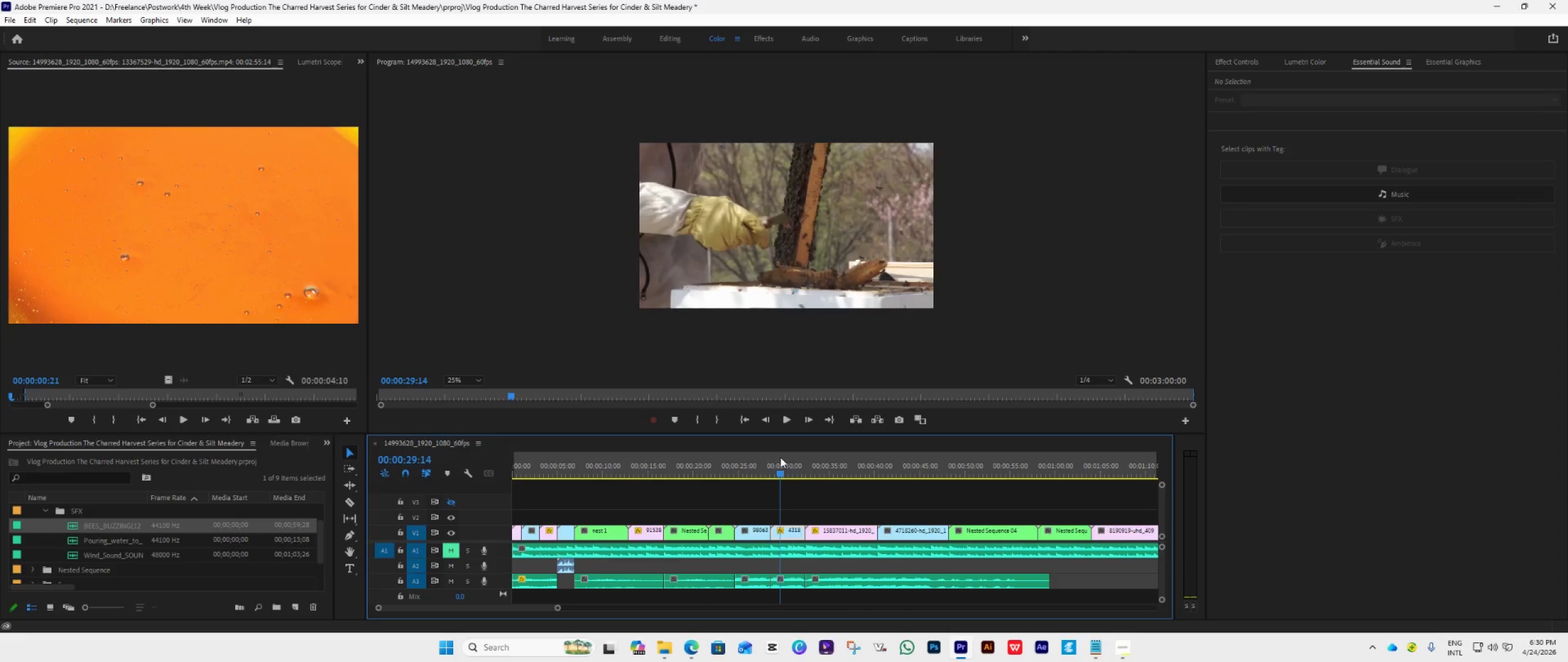 
key(Space)
 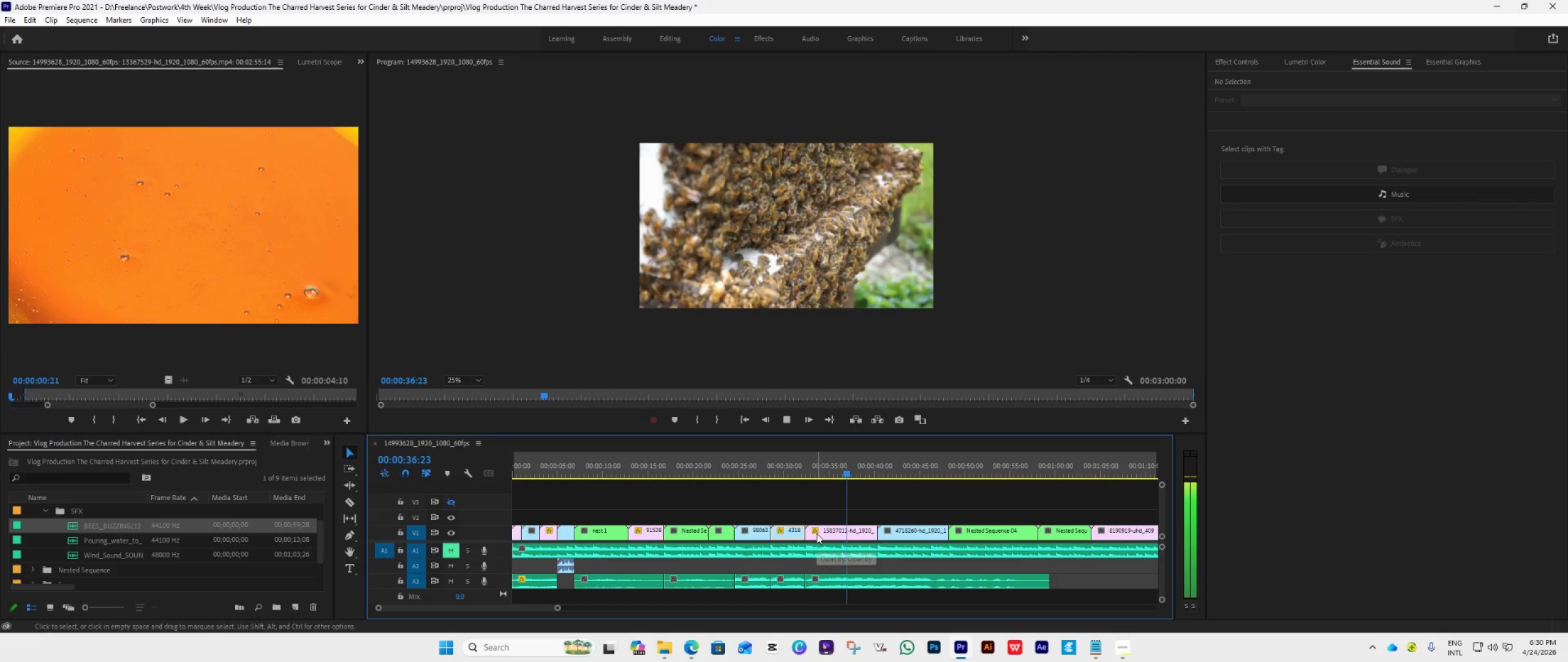 
wait(12.58)
 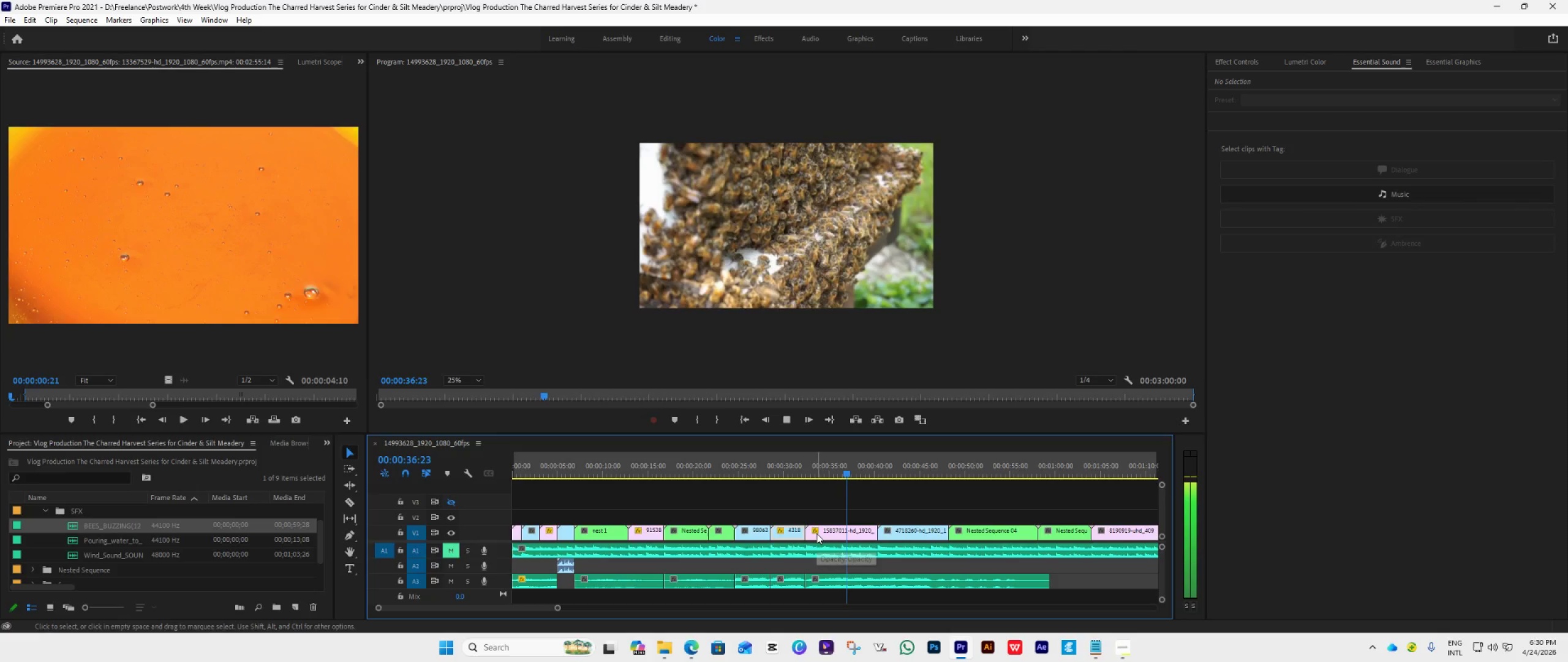 
key(Space)
 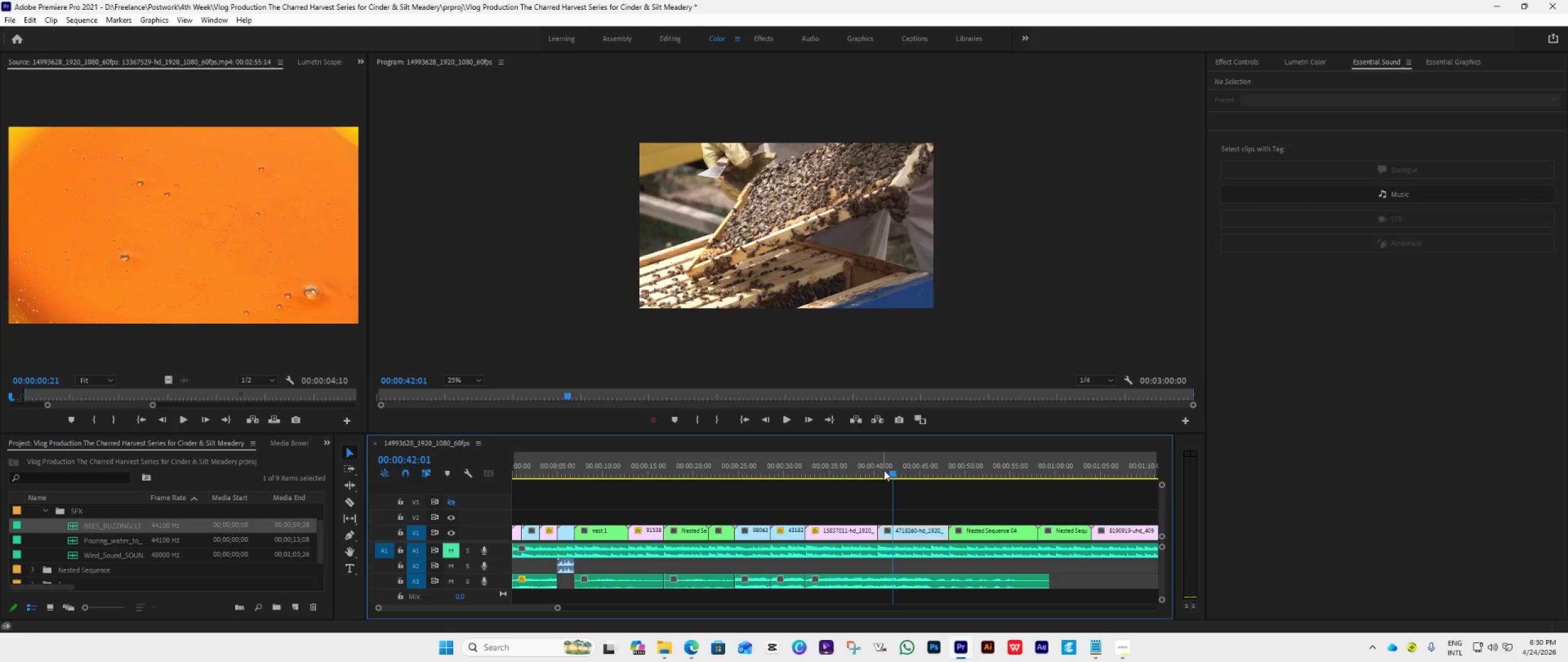 
left_click_drag(start_coordinate=[889, 474], to_coordinate=[875, 503])
 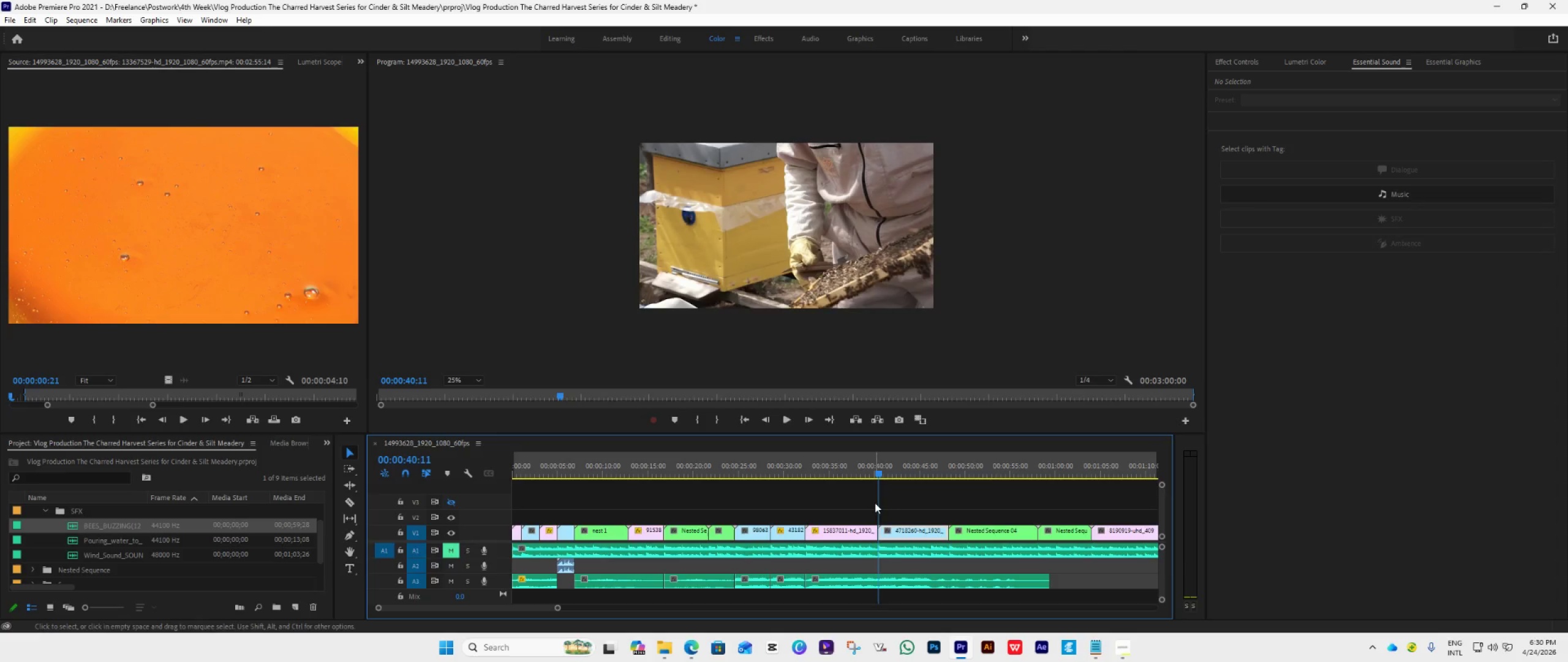 
key(Space)
 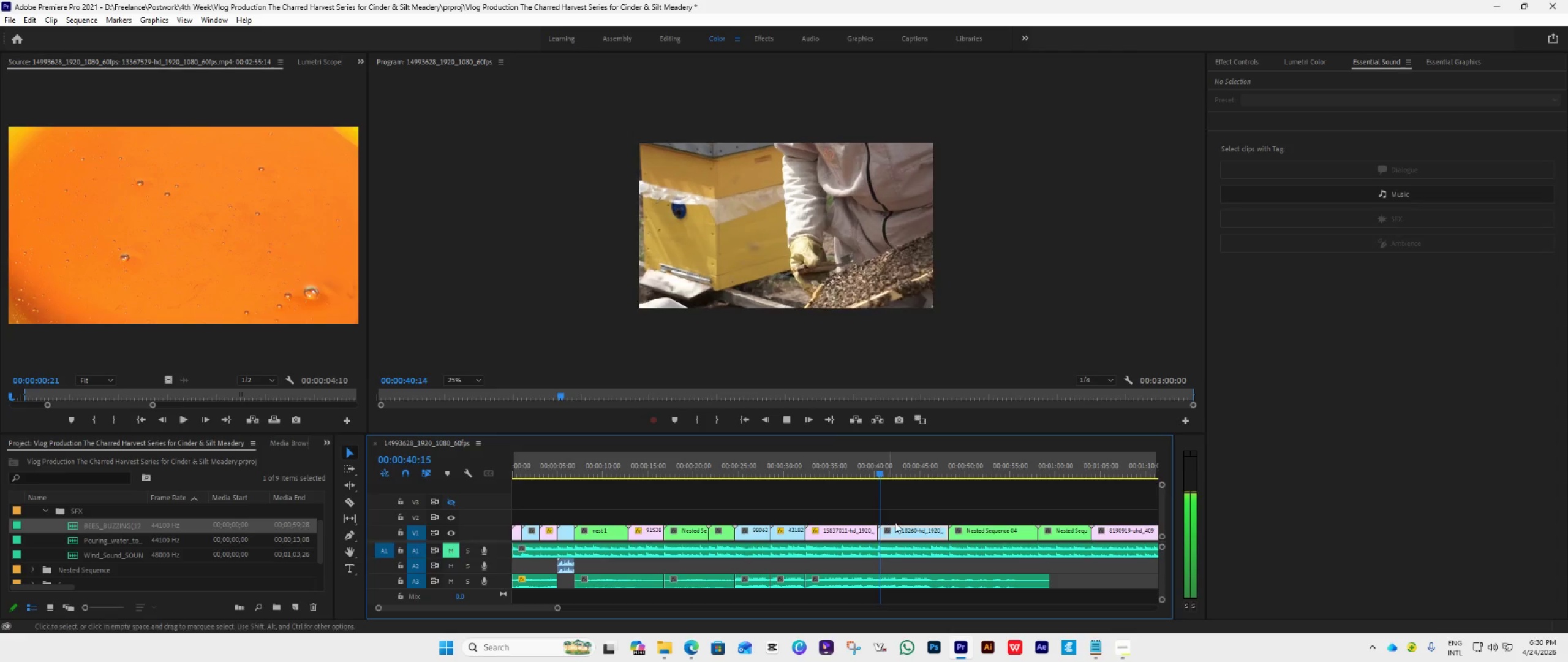 
mouse_move([906, 528])
 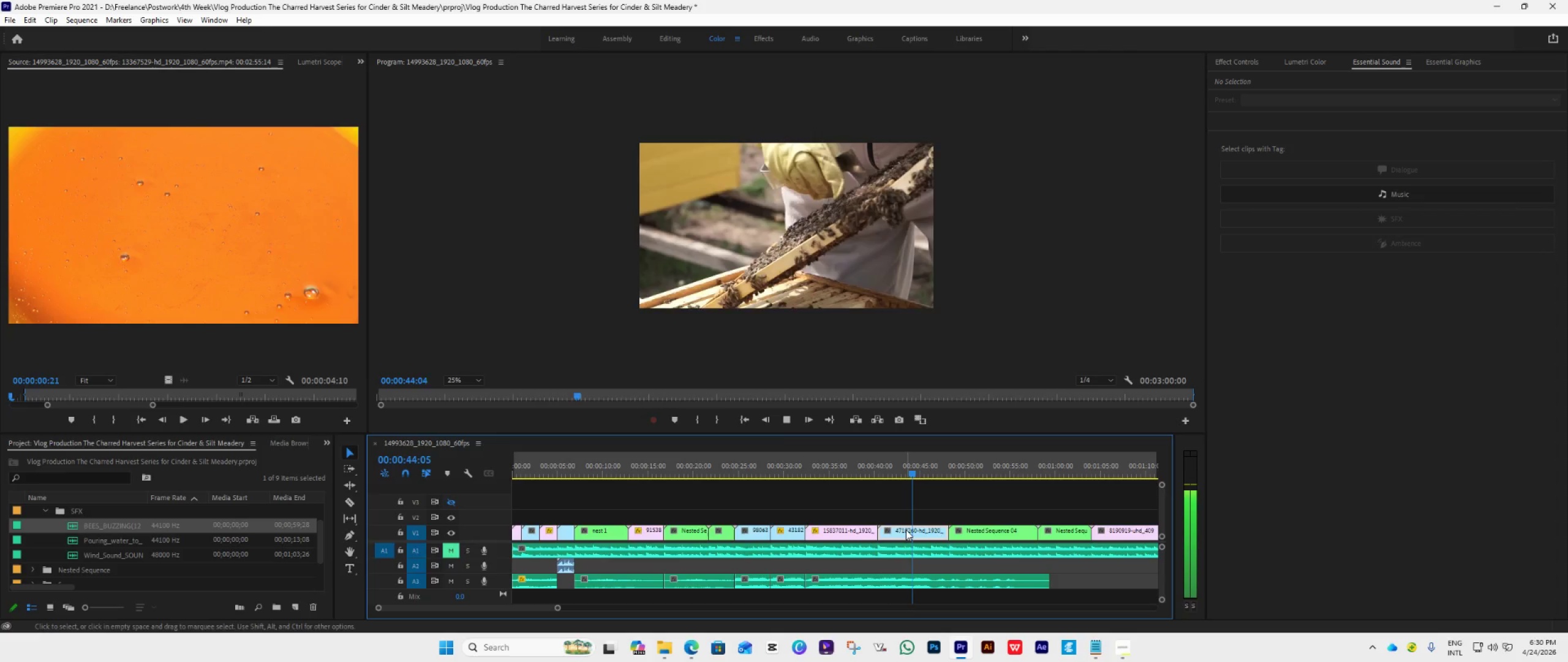 
mouse_move([894, 514])
 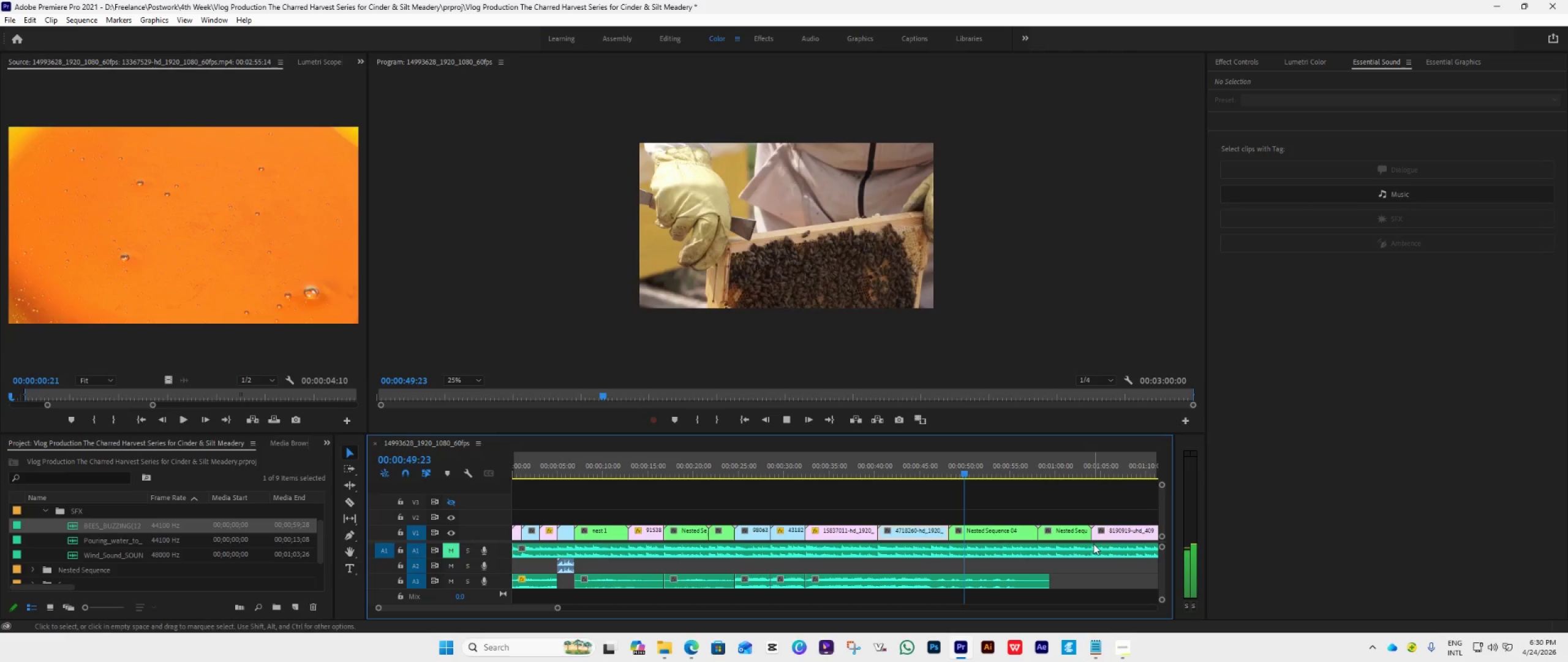 
key(Space)
 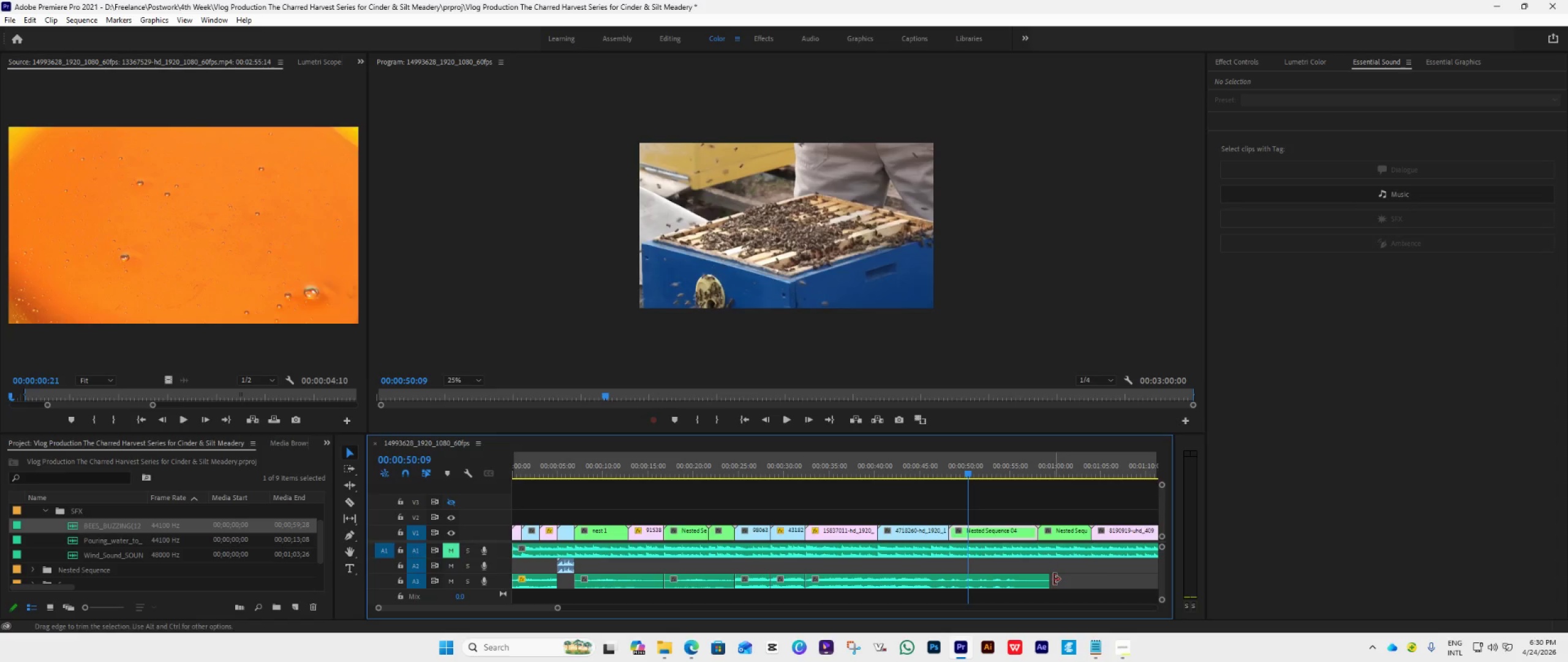 
left_click_drag(start_coordinate=[1054, 579], to_coordinate=[937, 603])
 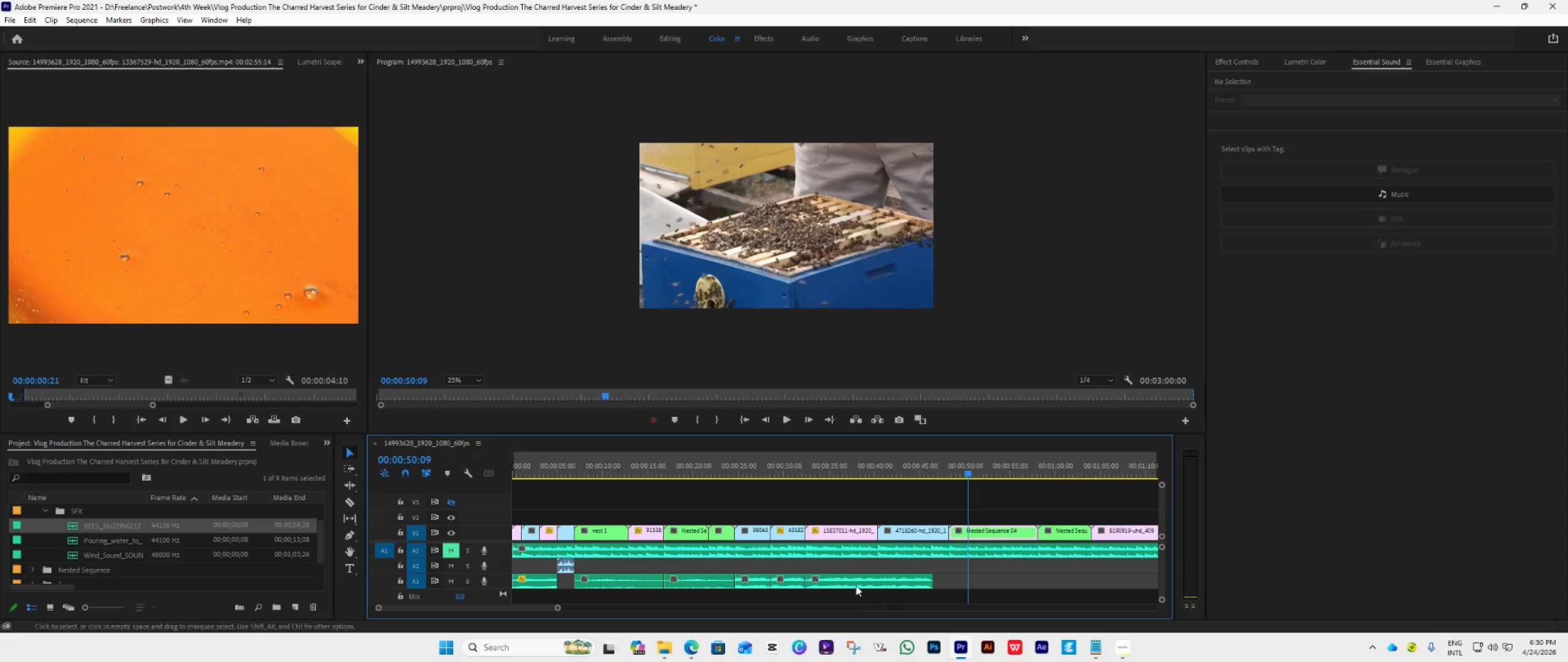 
left_click([846, 573])
 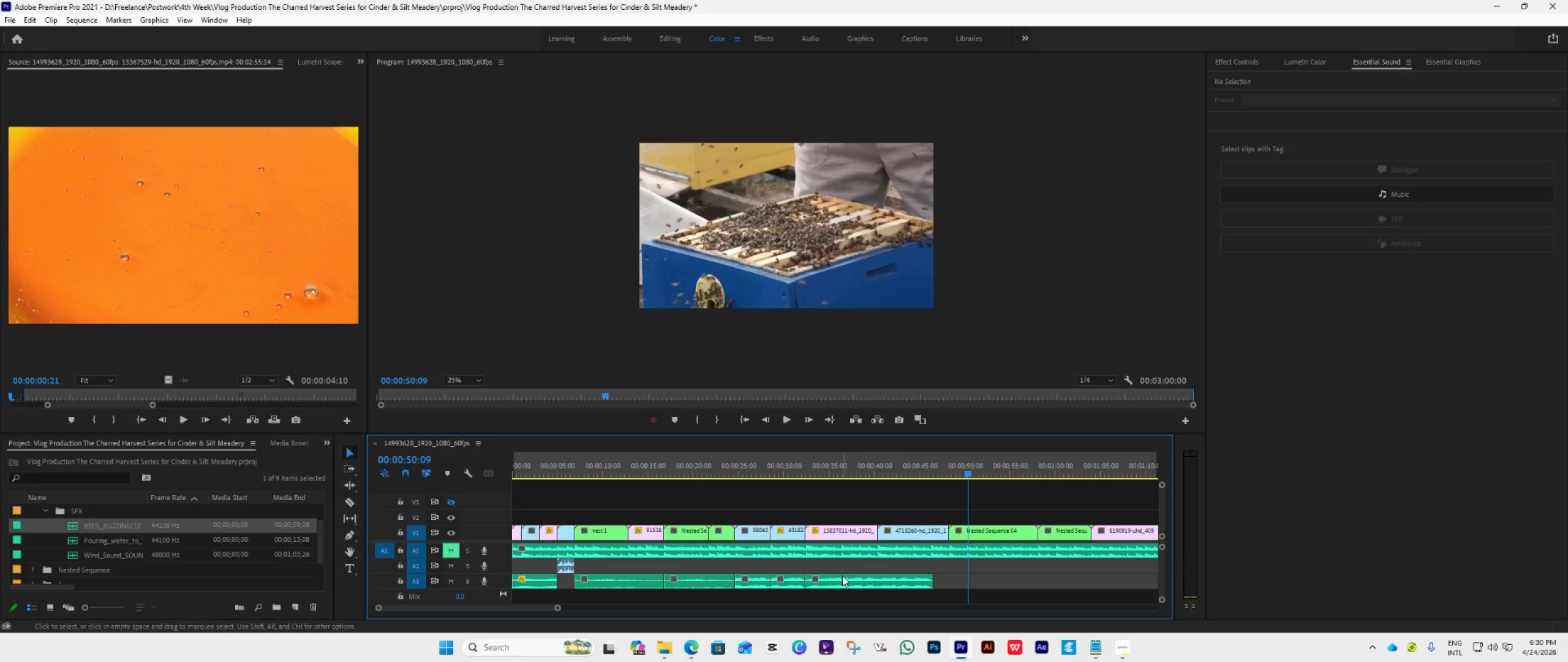 
left_click_drag(start_coordinate=[842, 576], to_coordinate=[972, 579])
 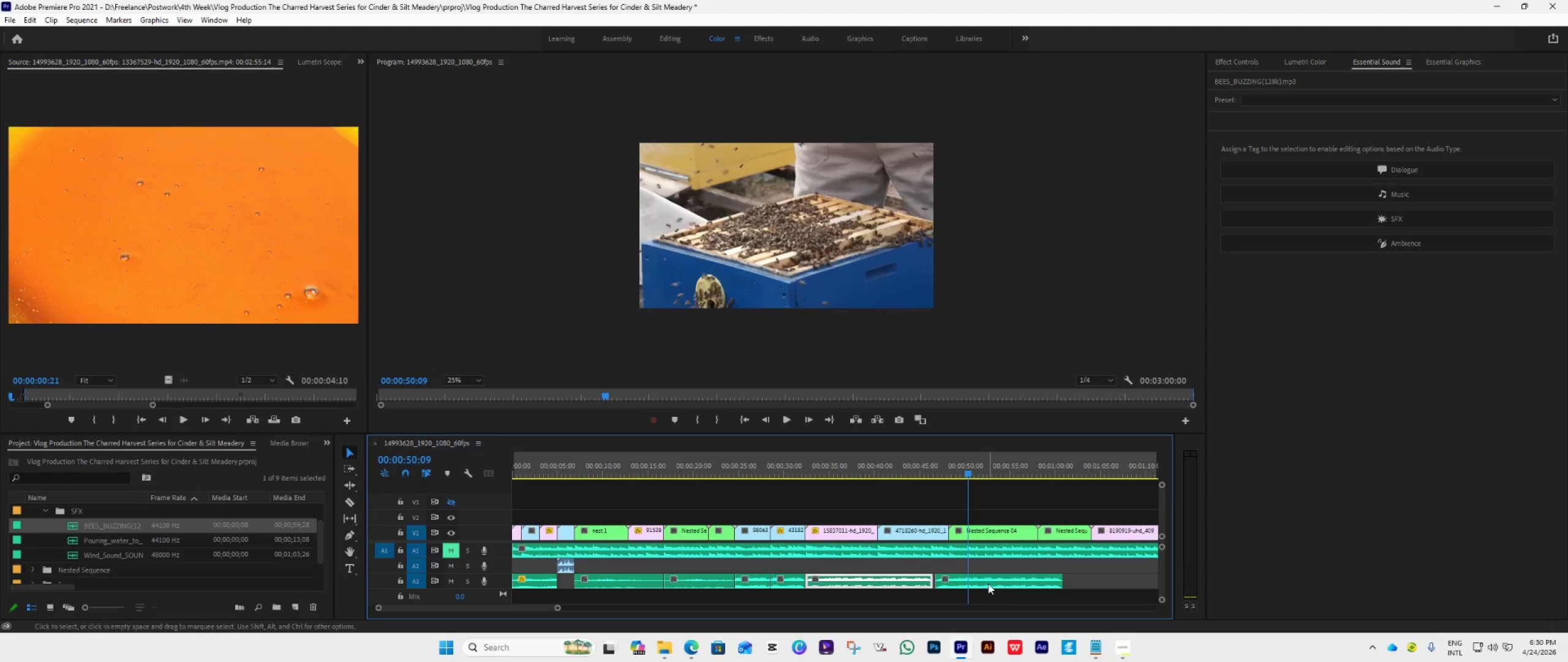 
hold_key(key=AltLeft, duration=3.38)
 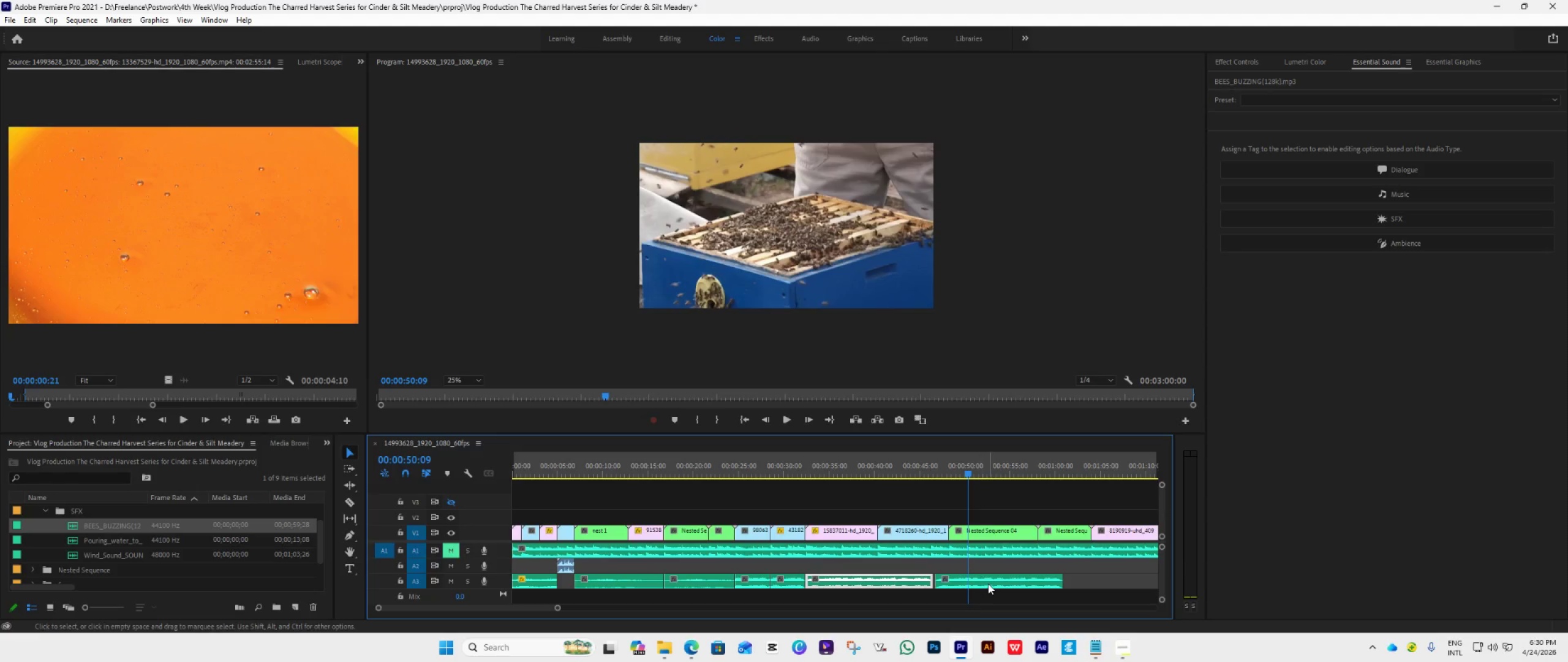 
left_click_drag(start_coordinate=[988, 584], to_coordinate=[982, 582])
 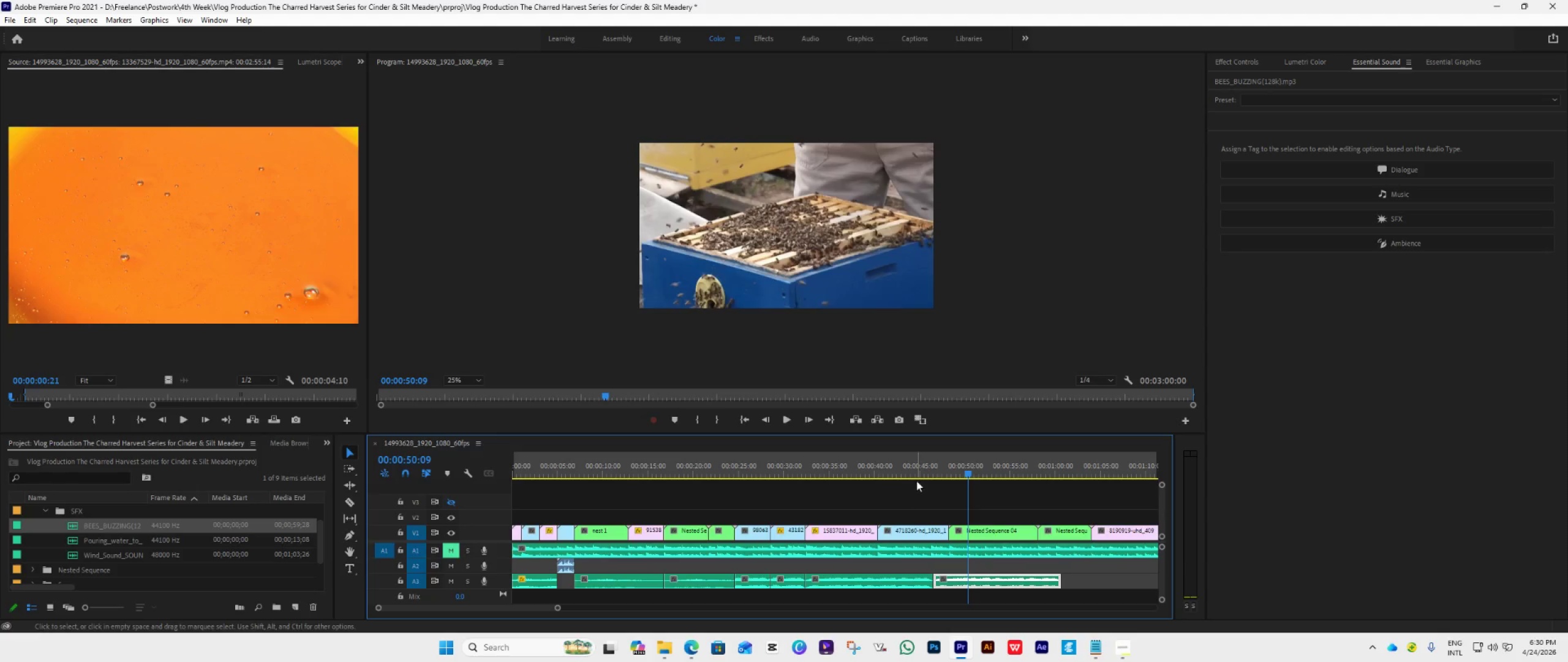 
left_click([919, 471])
 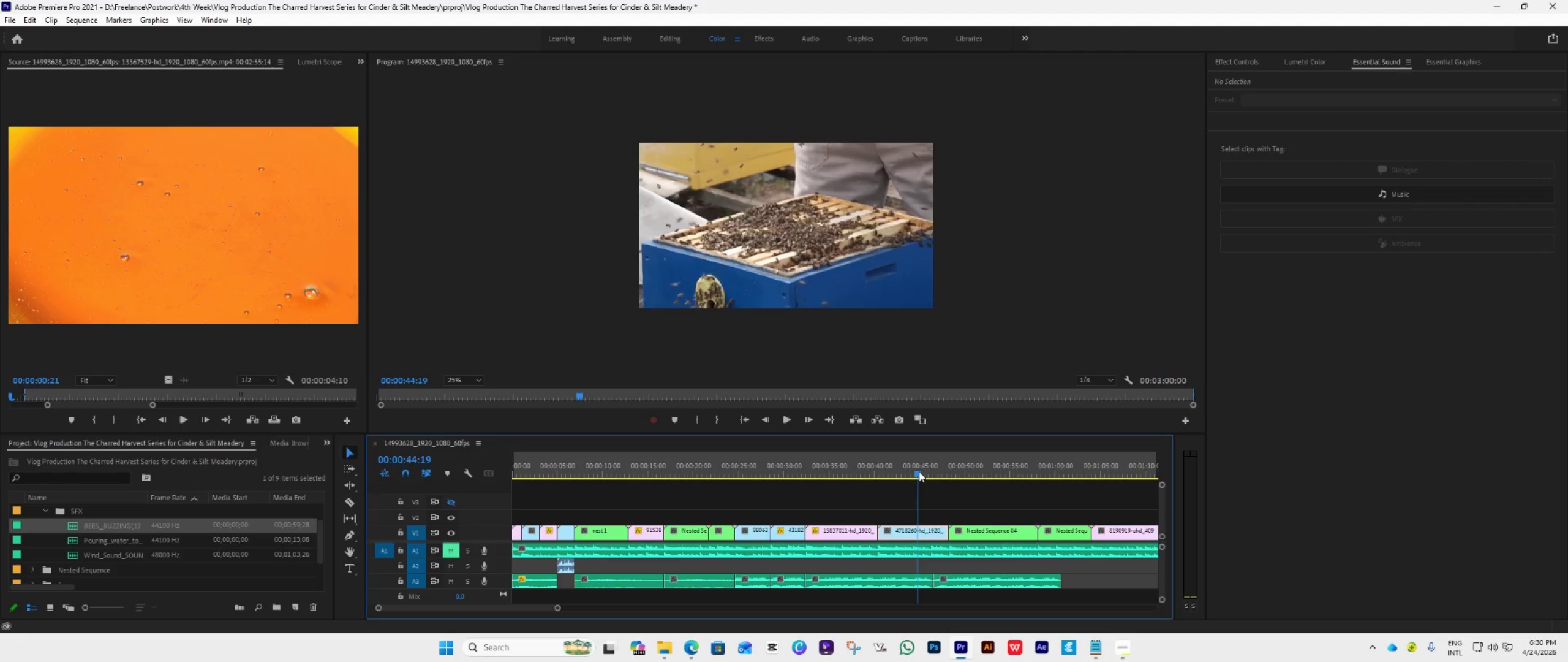 
key(Space)
 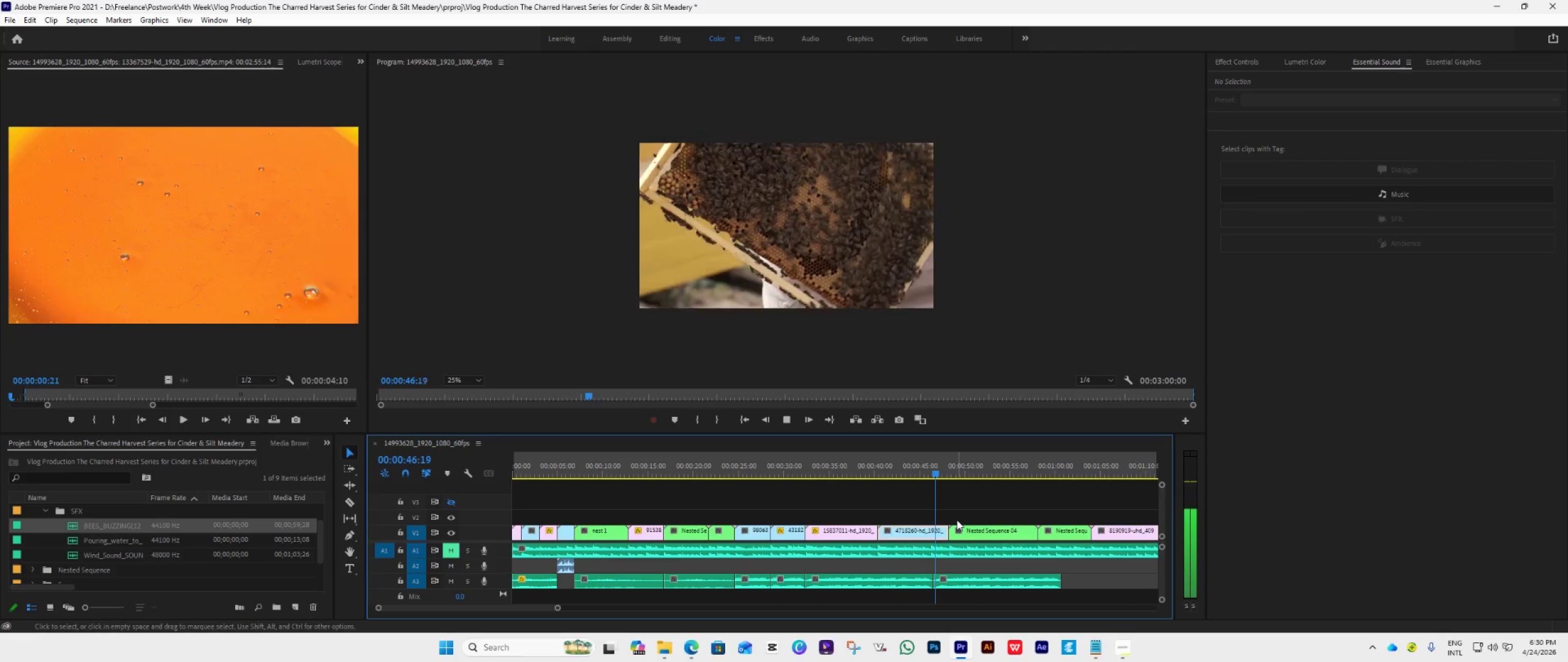 
key(Space)
 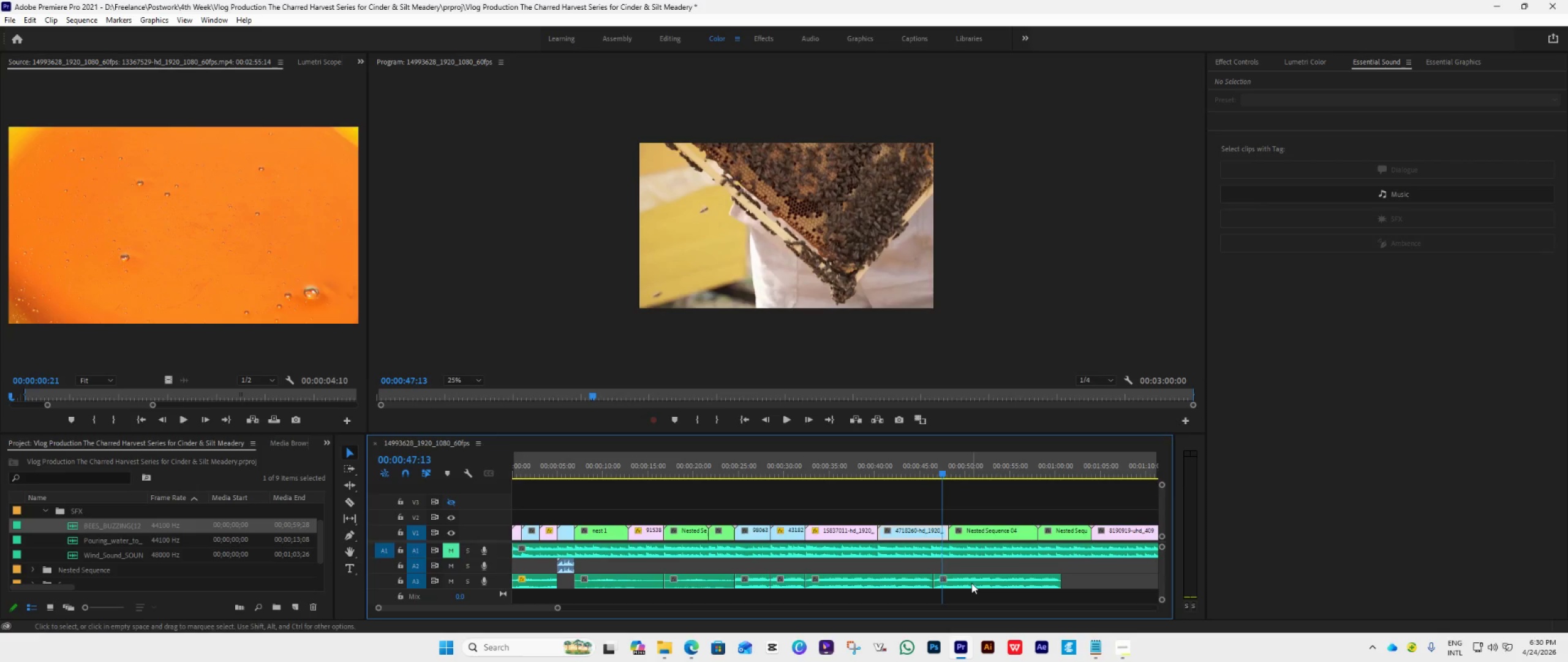 
left_click_drag(start_coordinate=[971, 583], to_coordinate=[965, 602])
 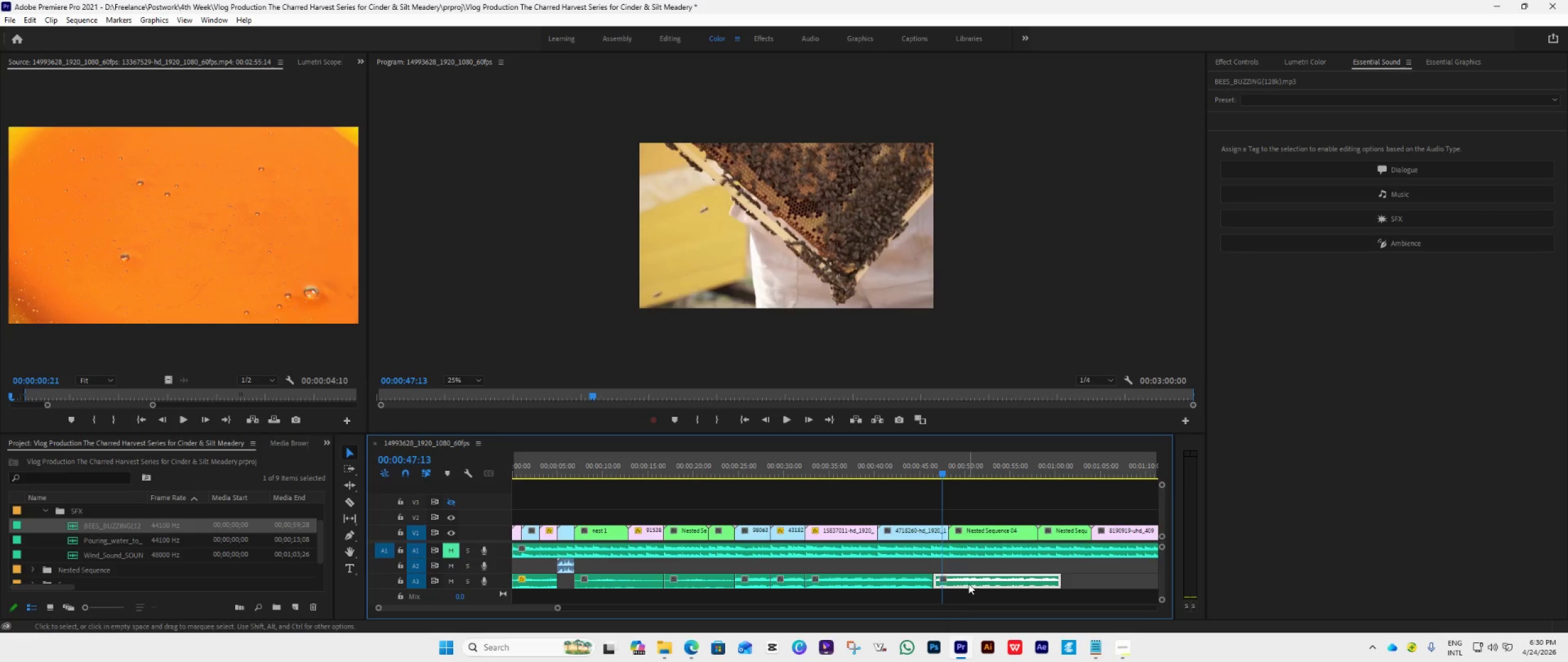 
left_click_drag(start_coordinate=[968, 580], to_coordinate=[957, 608])
 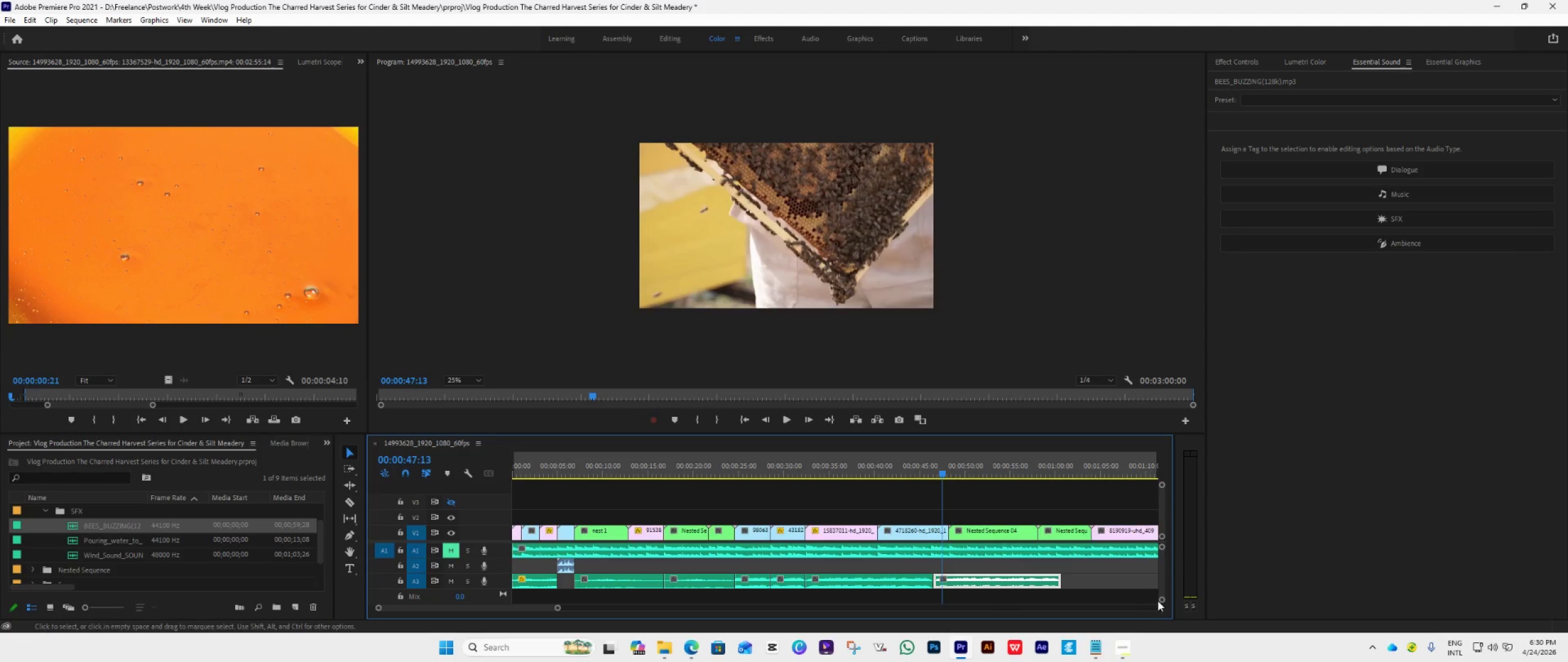 
left_click_drag(start_coordinate=[1159, 598], to_coordinate=[1165, 633])
 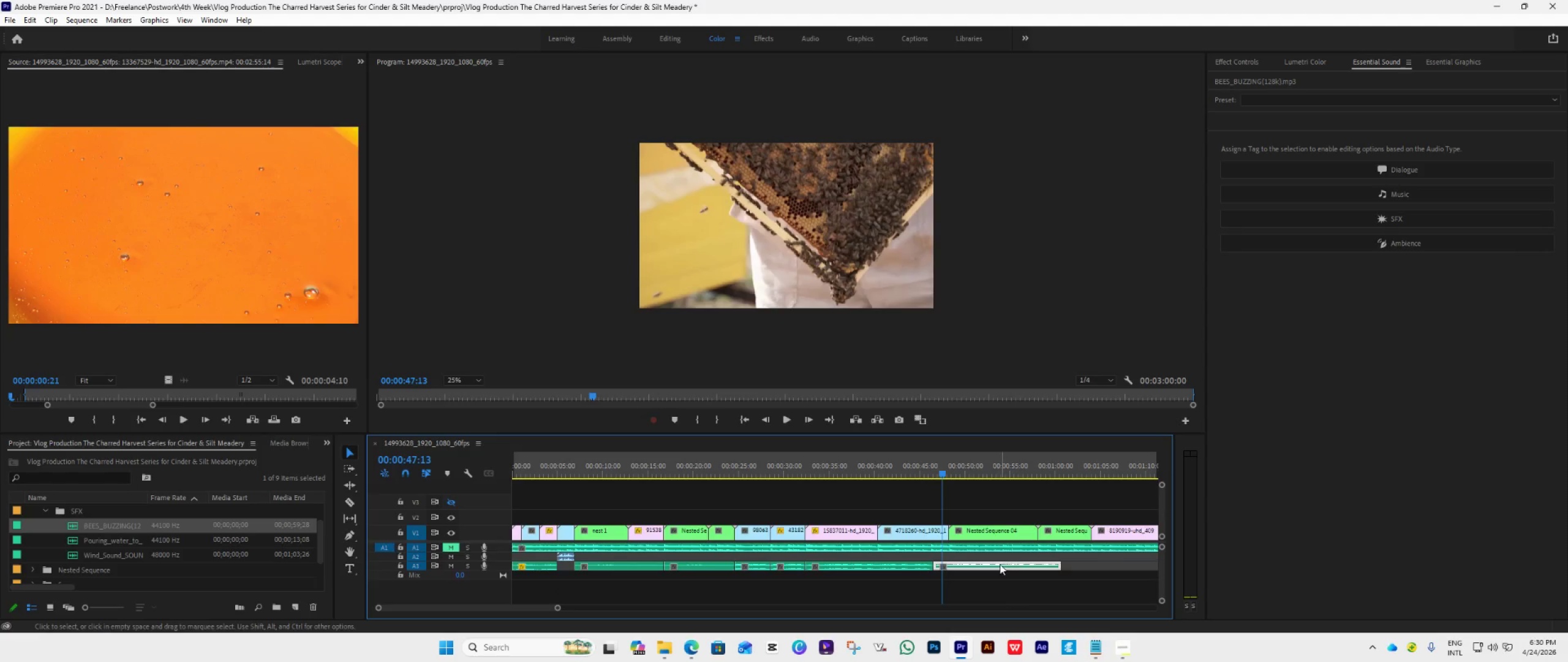 
left_click_drag(start_coordinate=[999, 564], to_coordinate=[994, 591])
 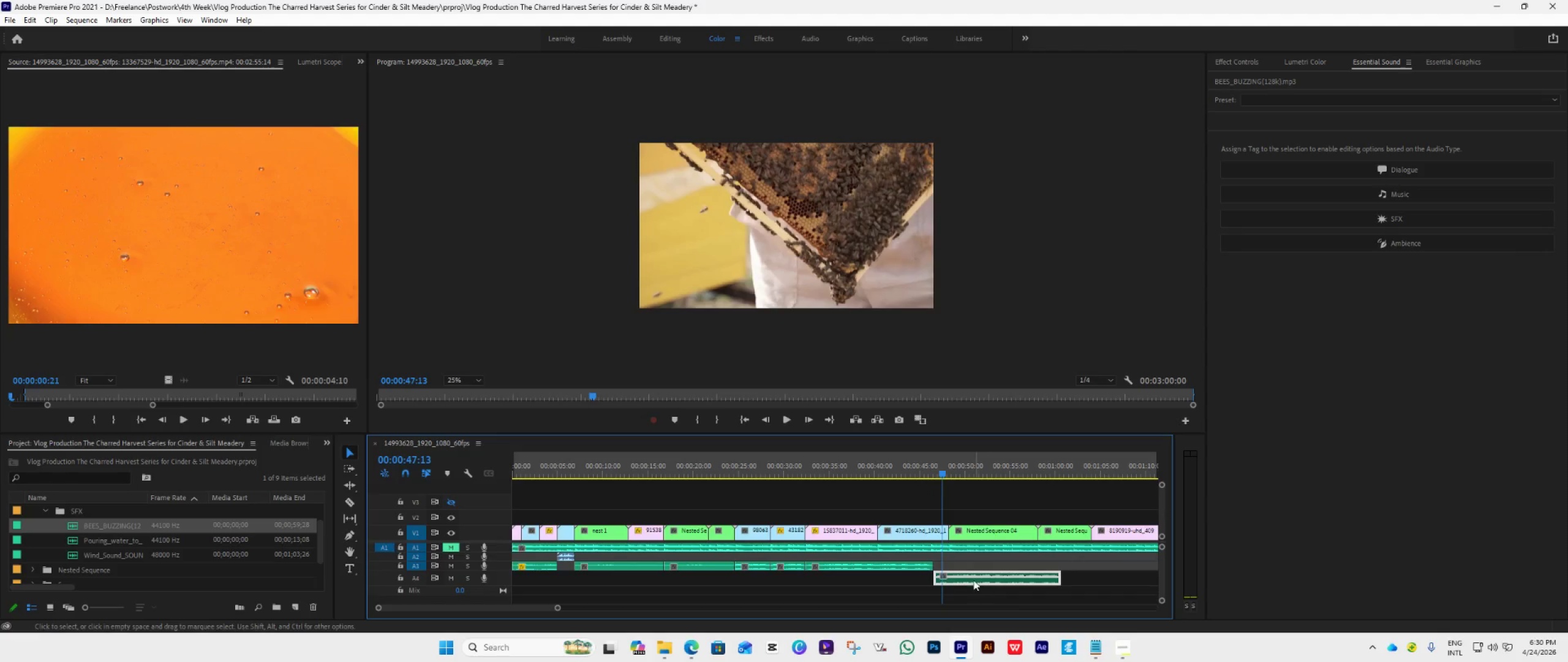 
left_click_drag(start_coordinate=[972, 573], to_coordinate=[960, 581])
 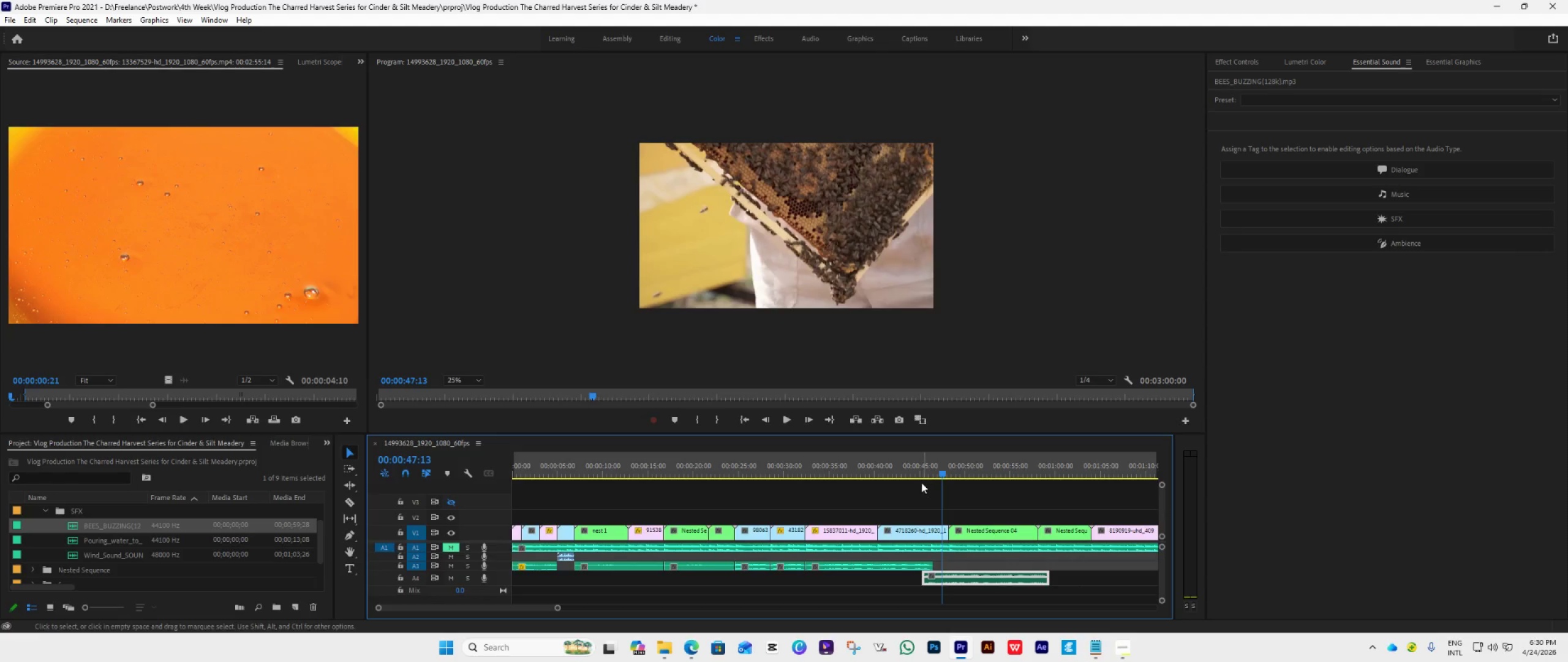 
left_click([919, 473])
 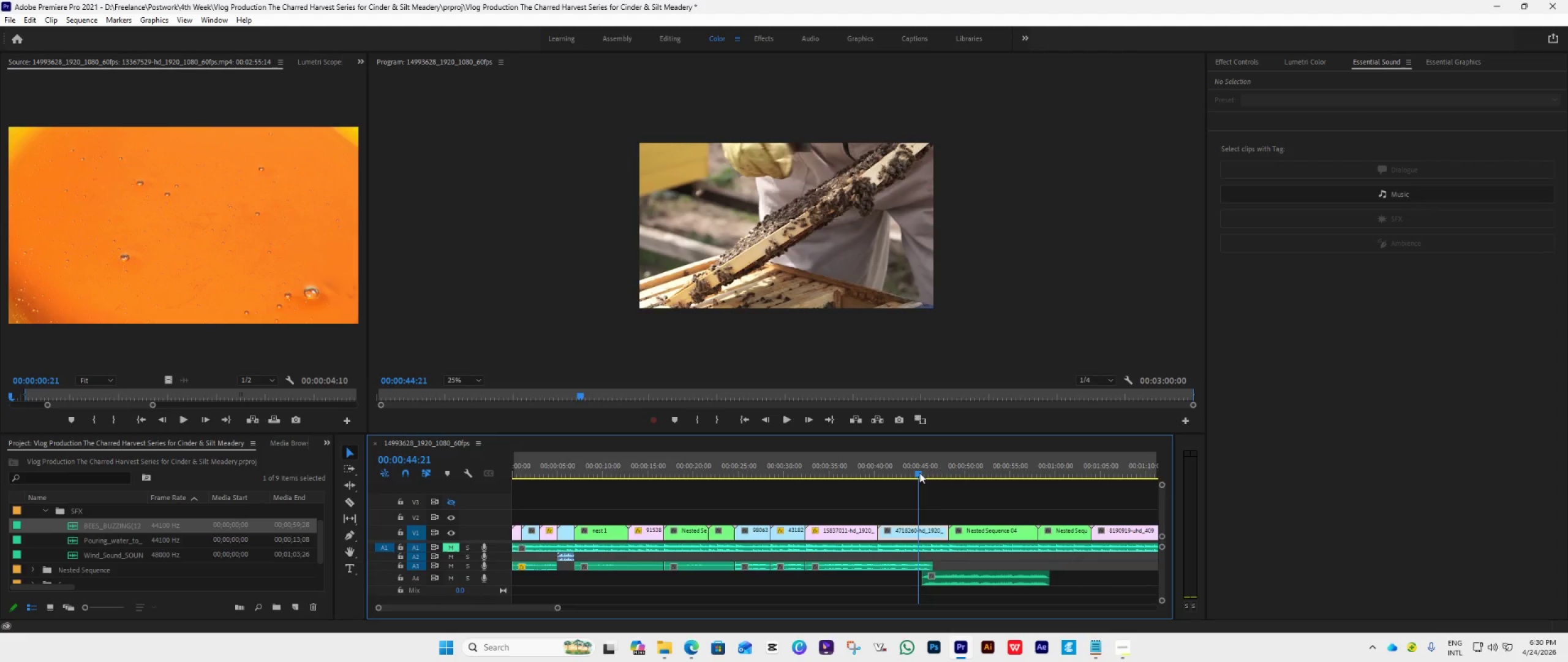 
key(Space)
 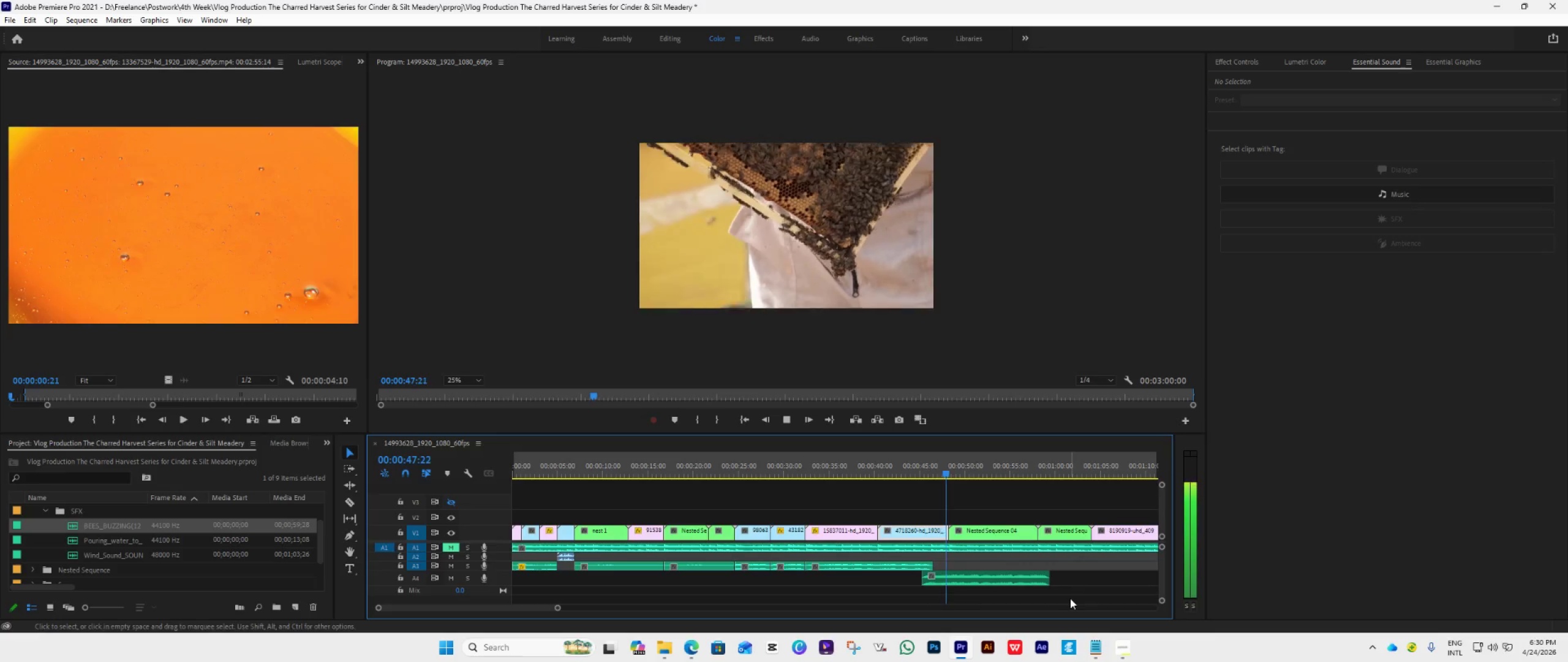 
wait(8.05)
 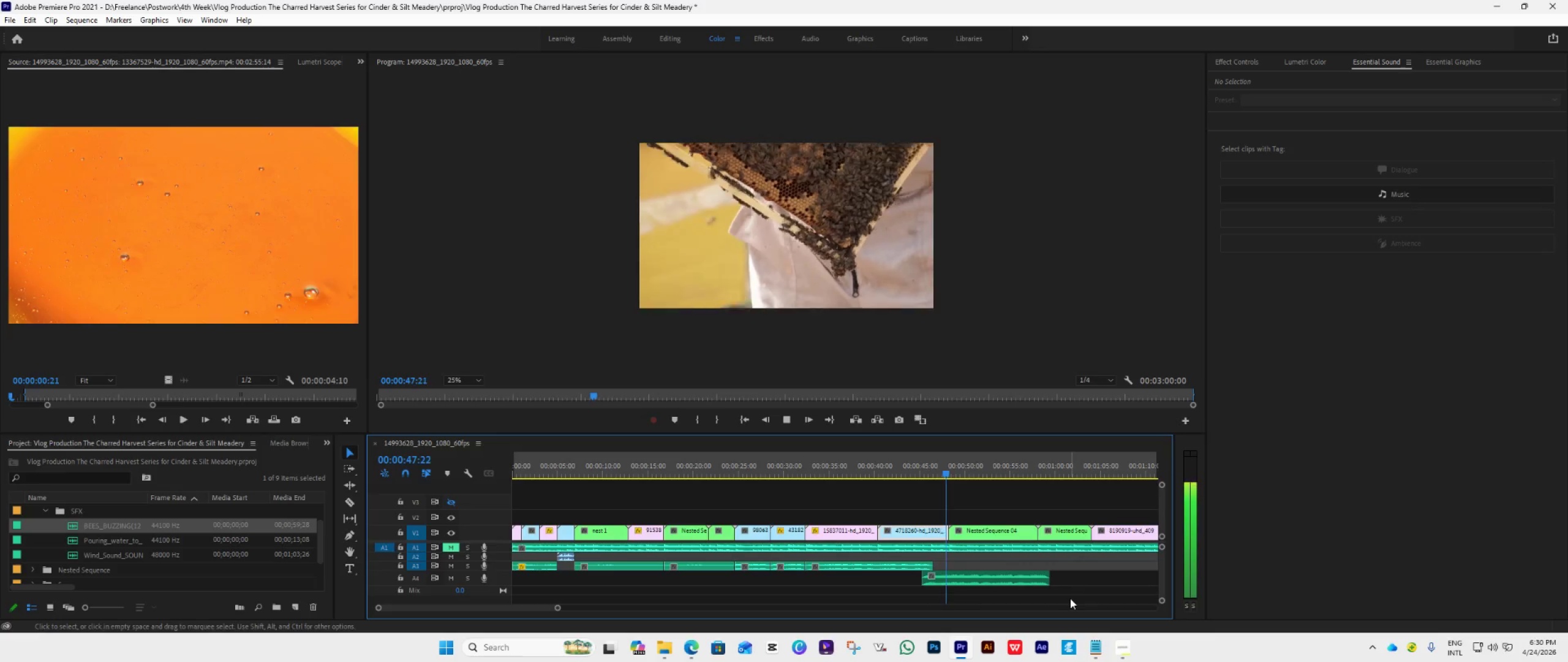 
hold_key(key=AltLeft, duration=2.34)
left_click_drag(start_coordinate=[959, 578], to_coordinate=[1088, 583])
 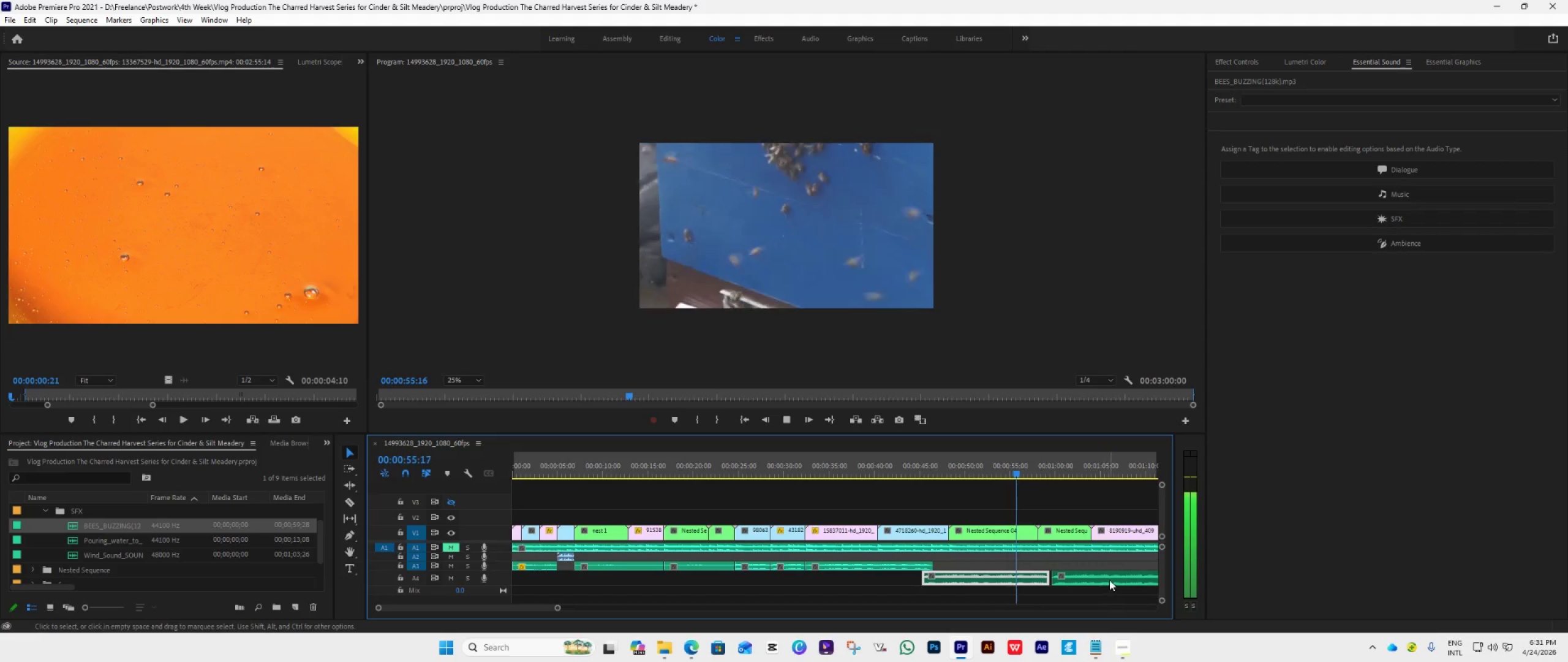 
left_click_drag(start_coordinate=[1110, 579], to_coordinate=[1107, 579])
 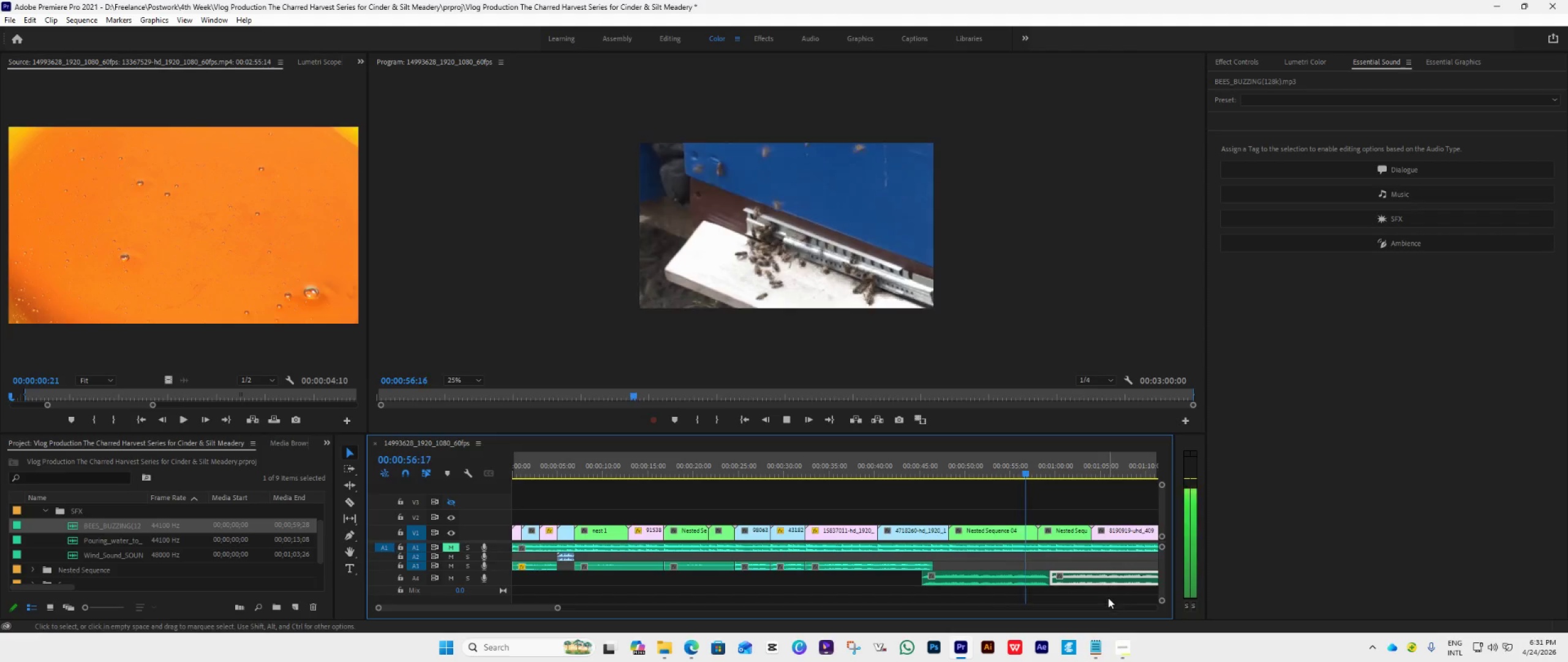 
scroll: coordinate [1050, 590], scroll_direction: down, amount: 9.0
 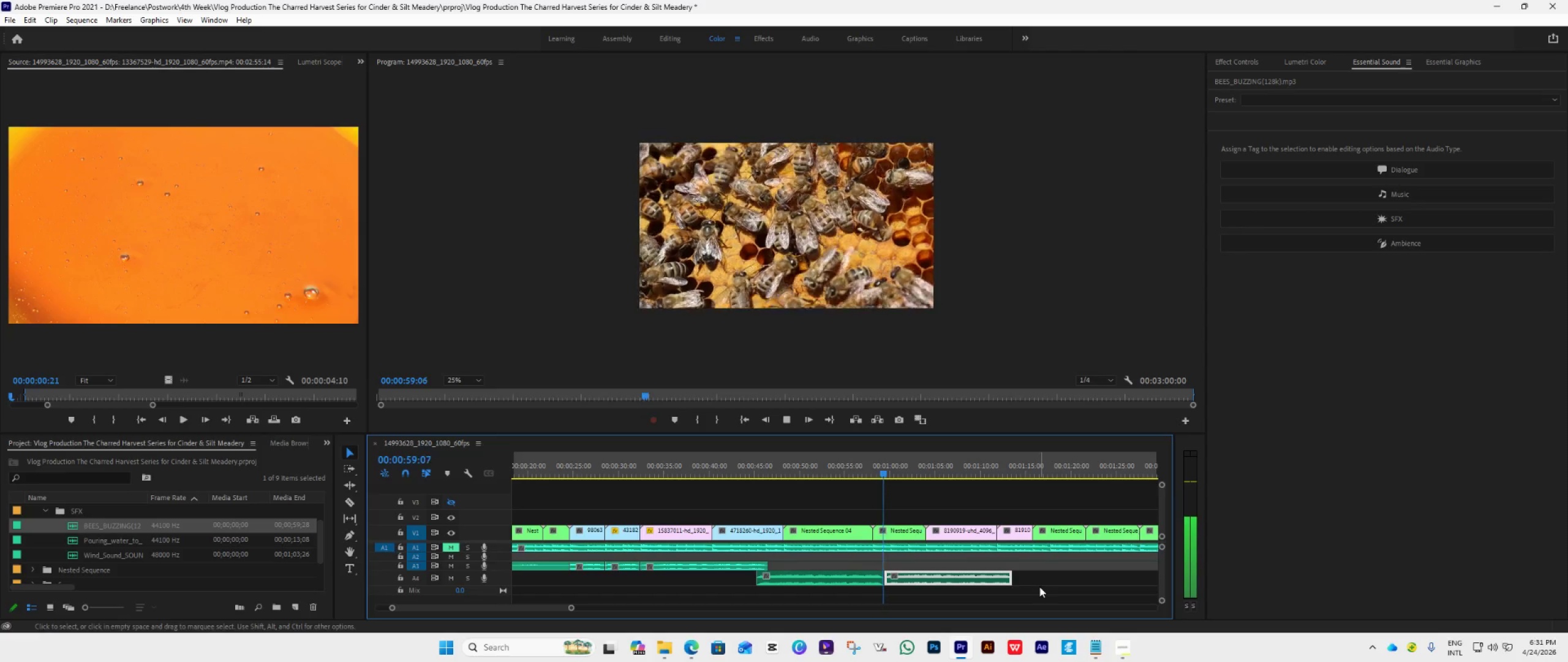 
key(Space)
 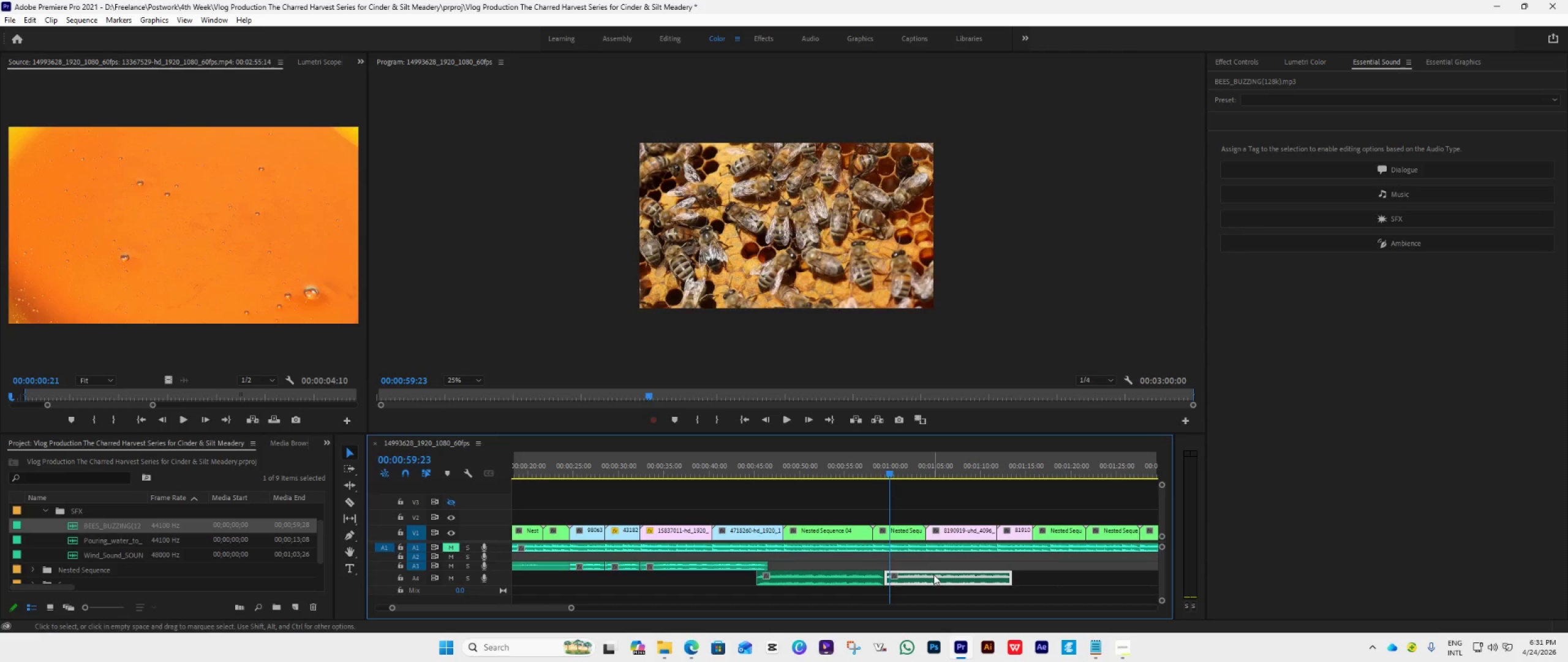 
left_click_drag(start_coordinate=[933, 574], to_coordinate=[929, 591])
 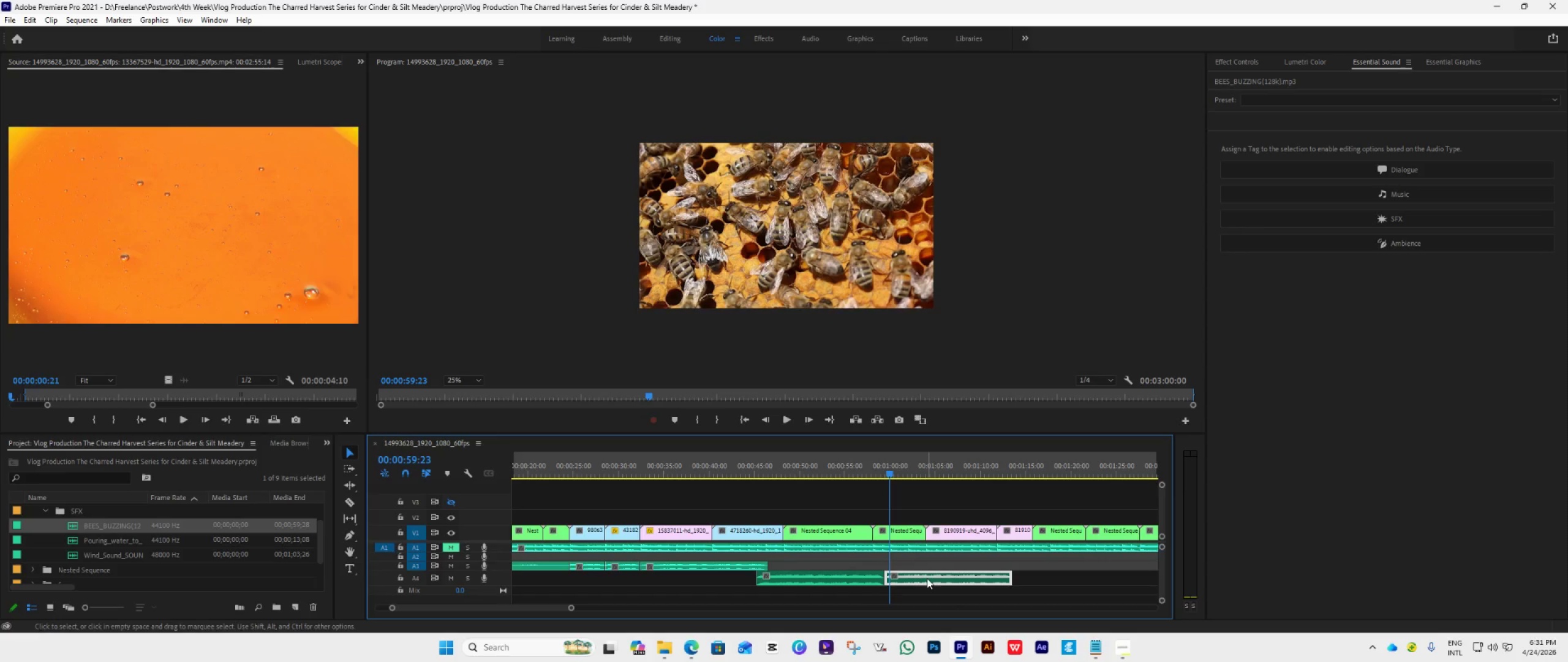 
hold_key(key=AltLeft, duration=0.56)
 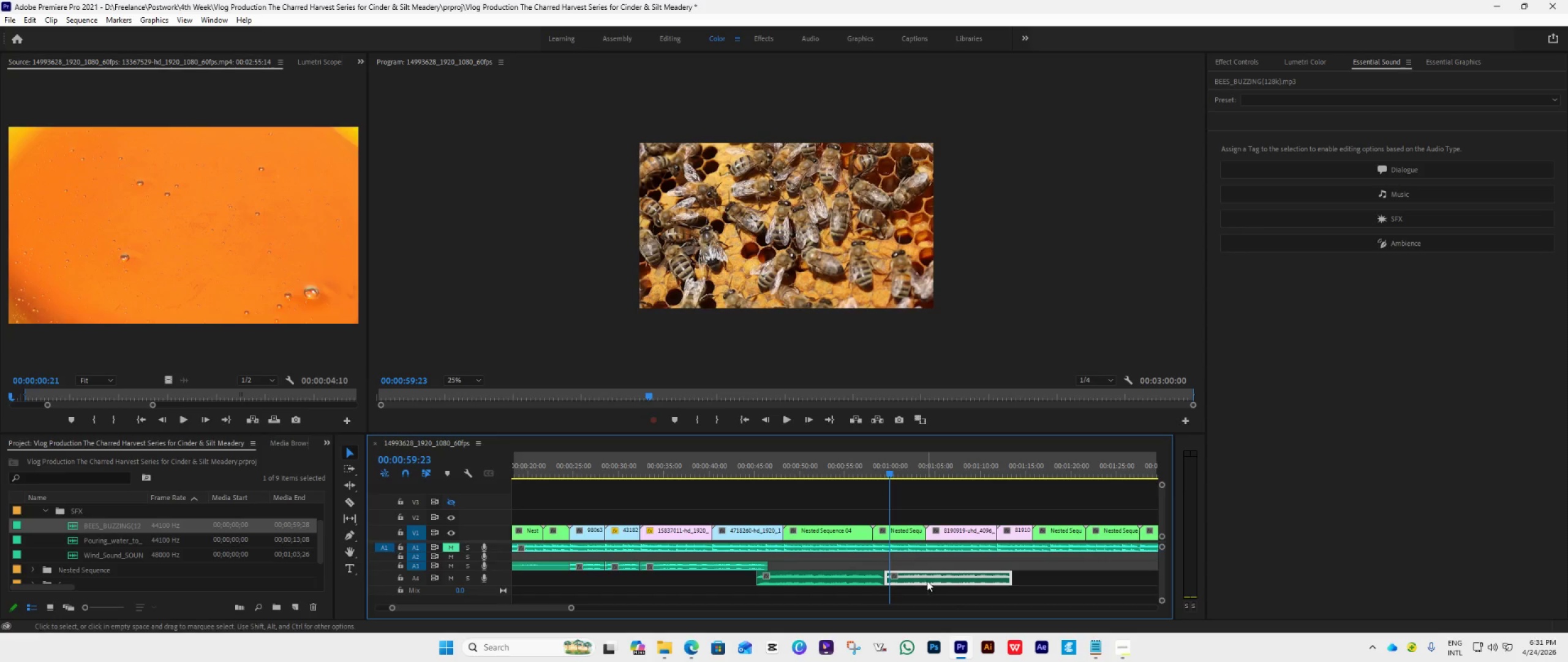 
left_click_drag(start_coordinate=[927, 578], to_coordinate=[927, 600])
 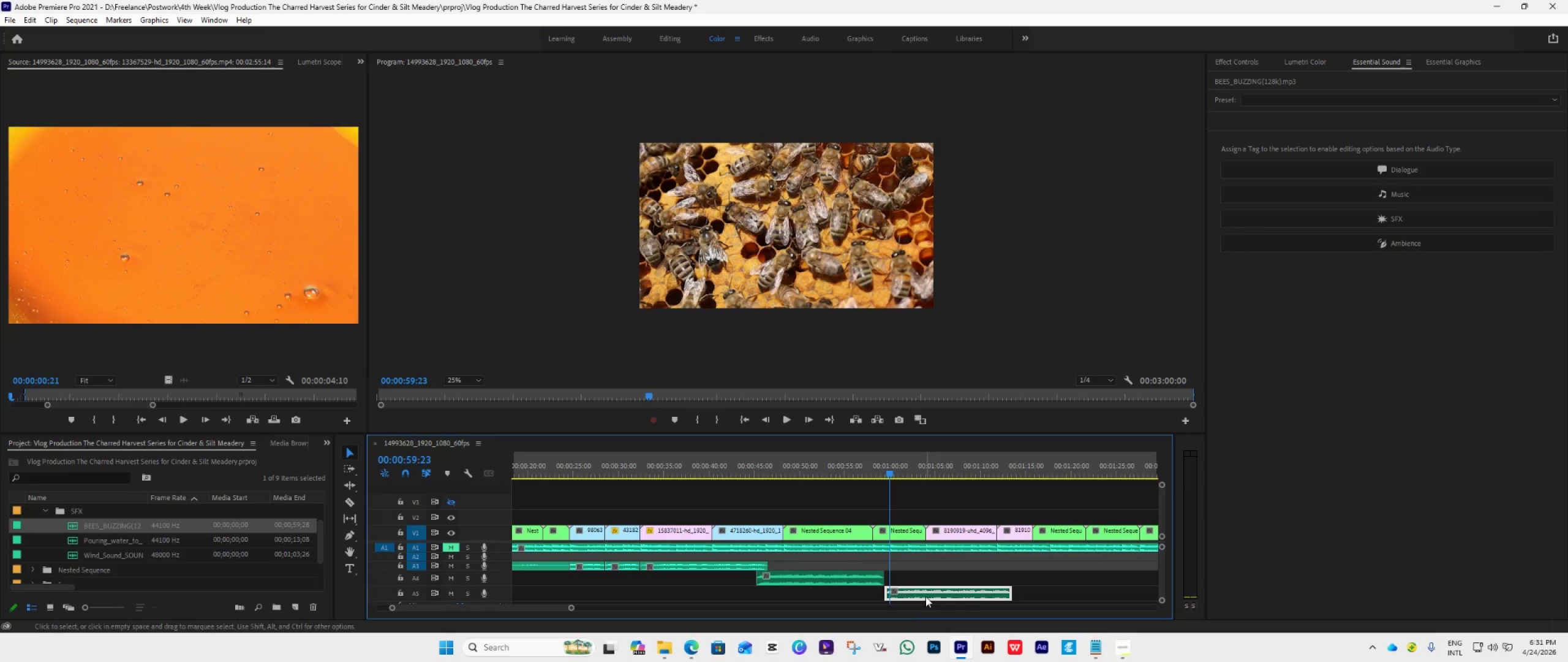 
left_click_drag(start_coordinate=[926, 594], to_coordinate=[915, 595])
 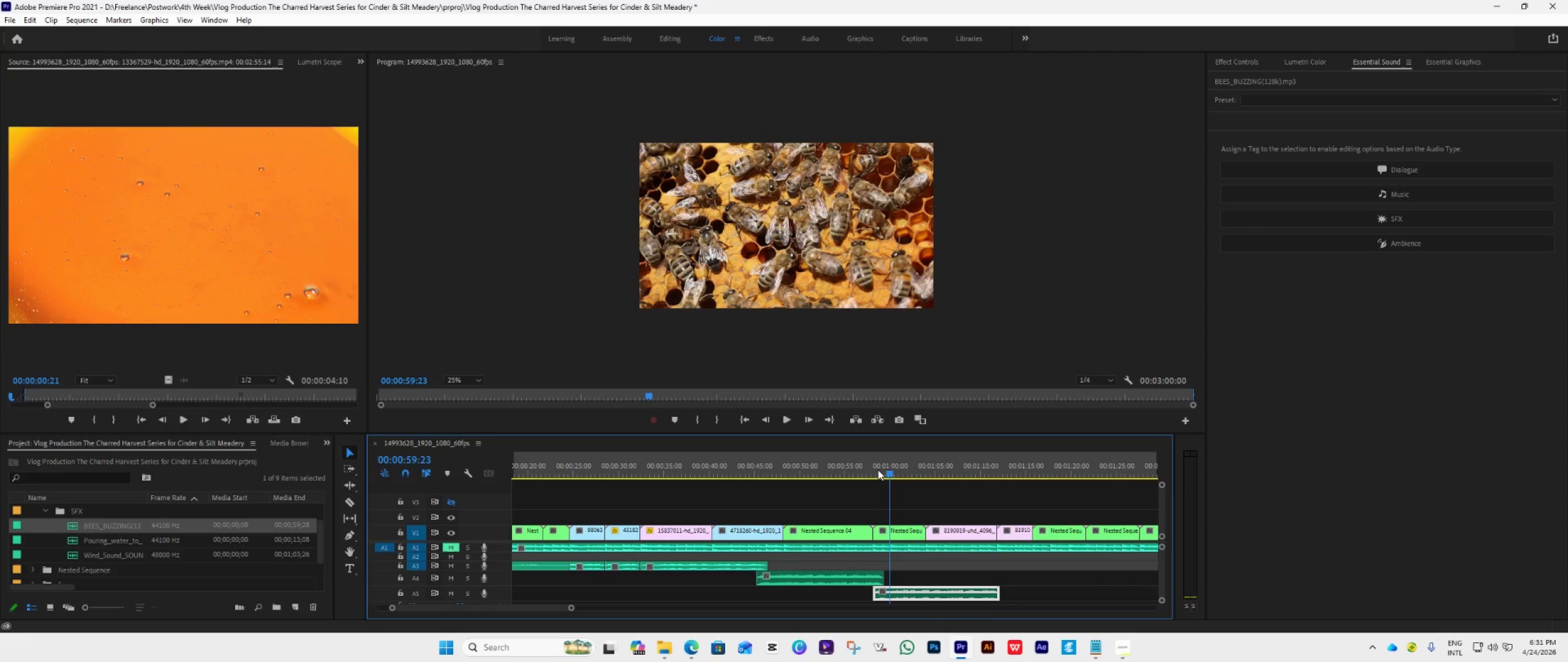 
left_click([859, 458])
 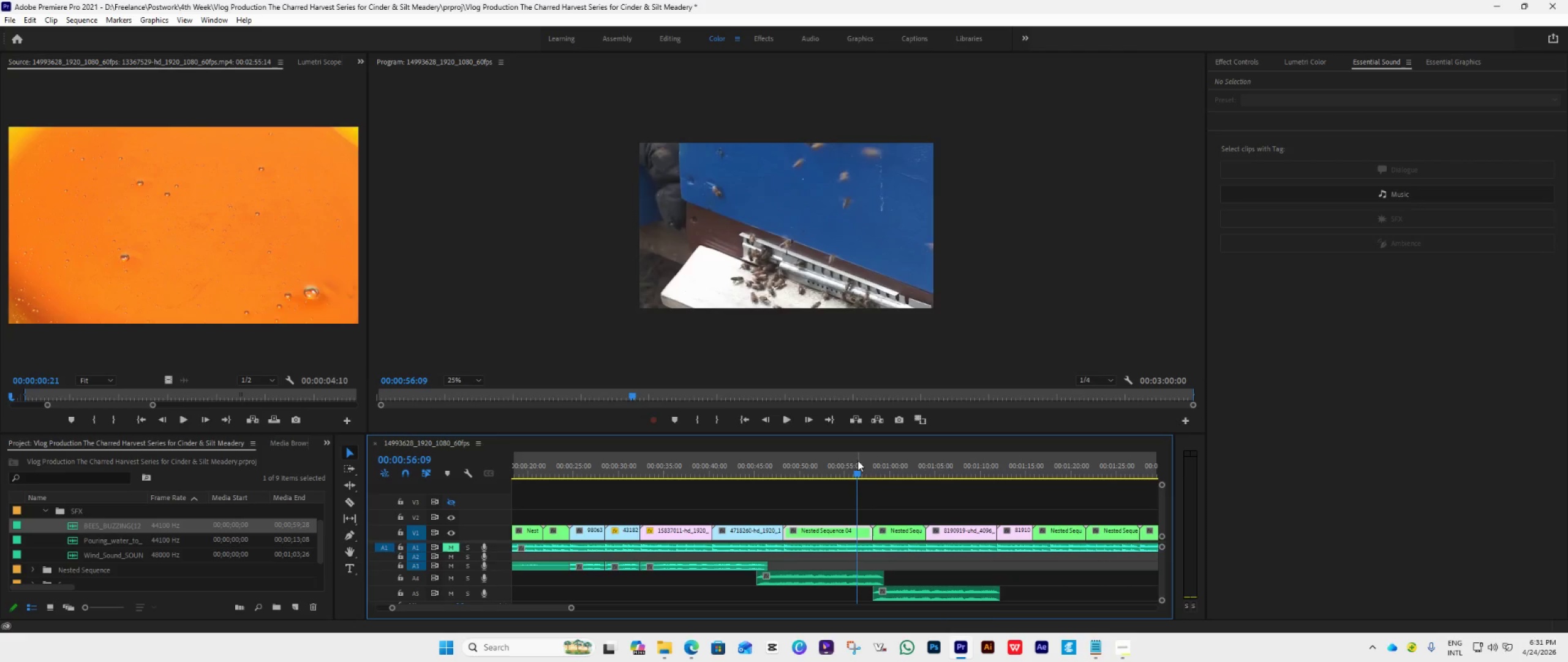 
key(Space)
 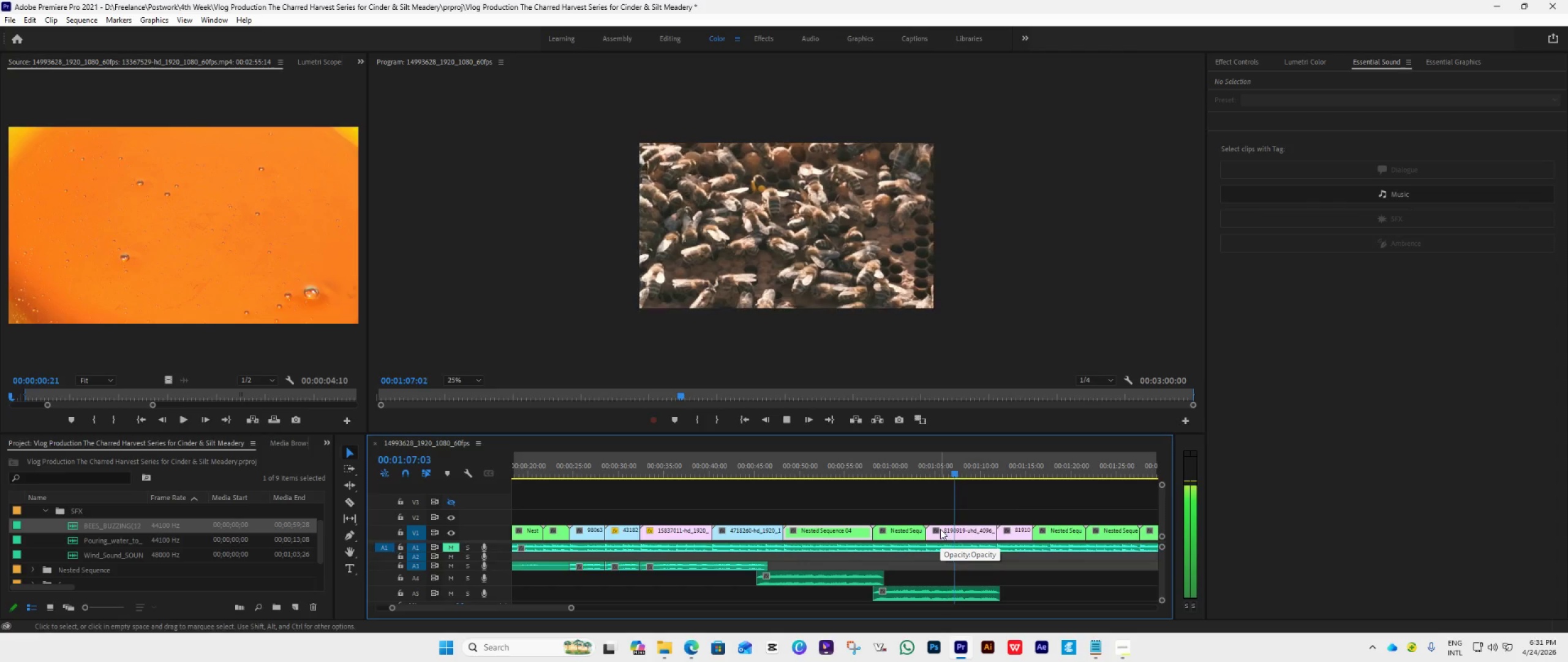 
wait(15.78)
 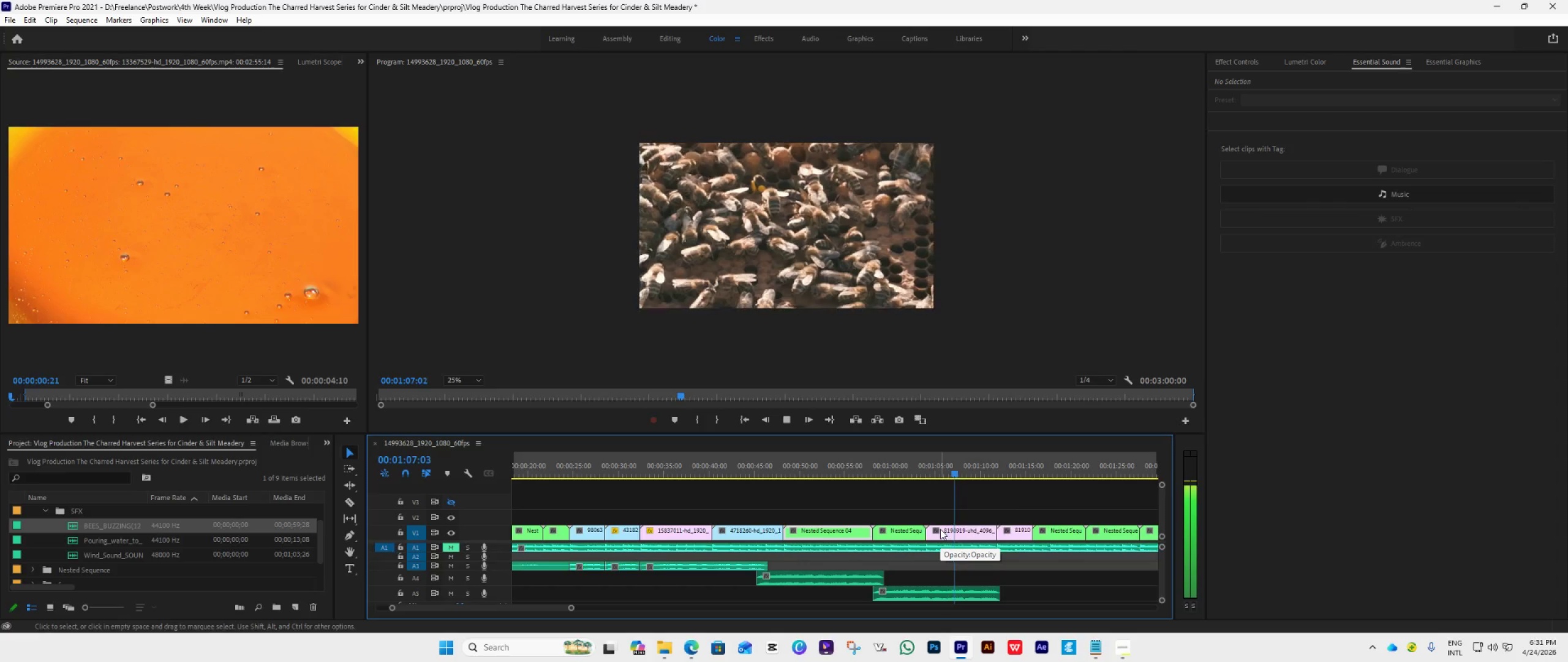 
left_click_drag(start_coordinate=[998, 599], to_coordinate=[993, 601])
 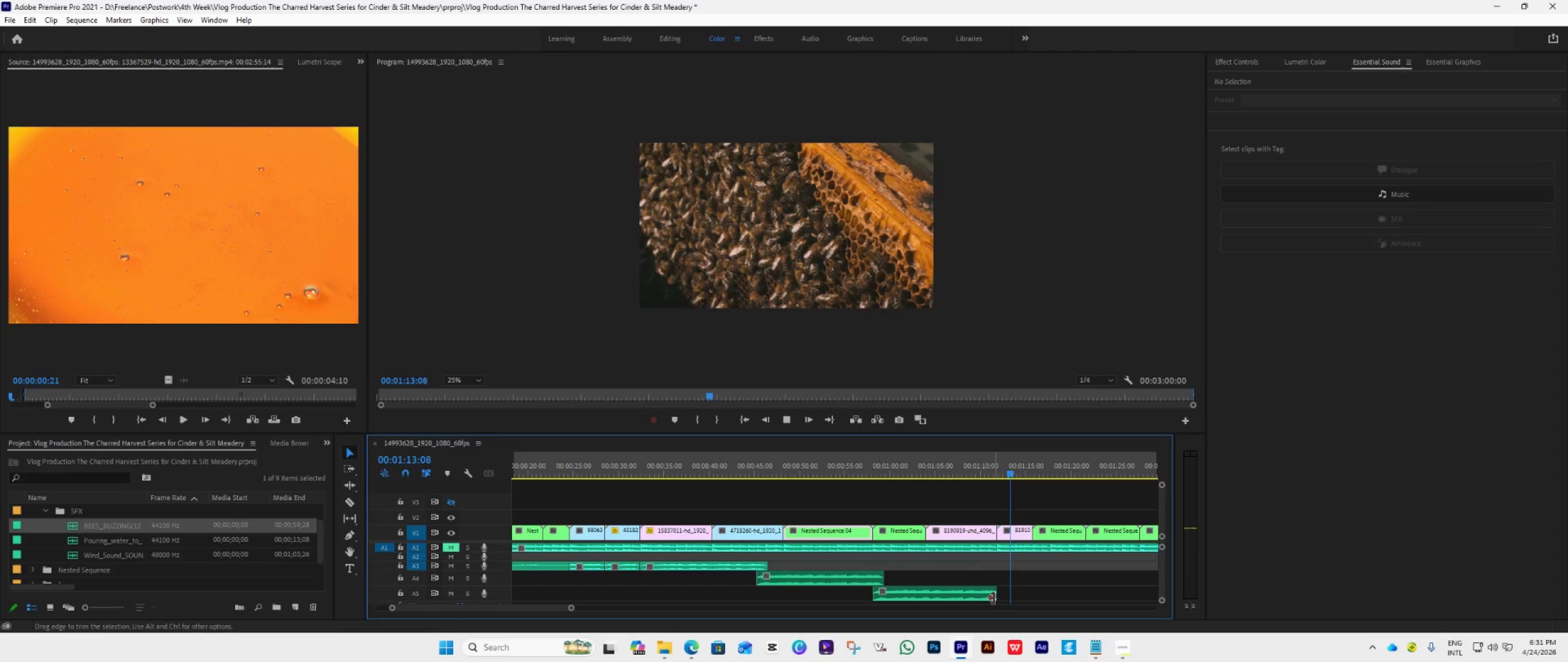 
key(Space)
 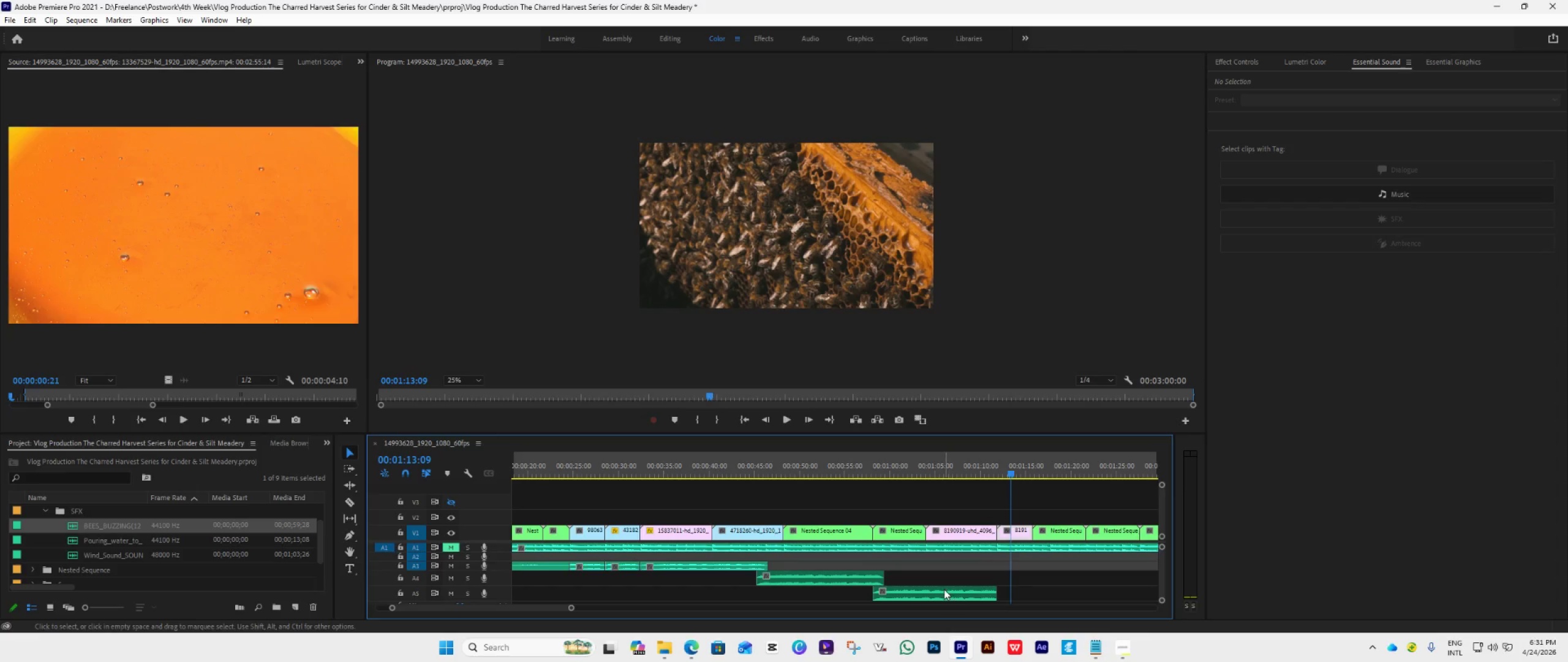 
left_click_drag(start_coordinate=[937, 588], to_coordinate=[1065, 592])
 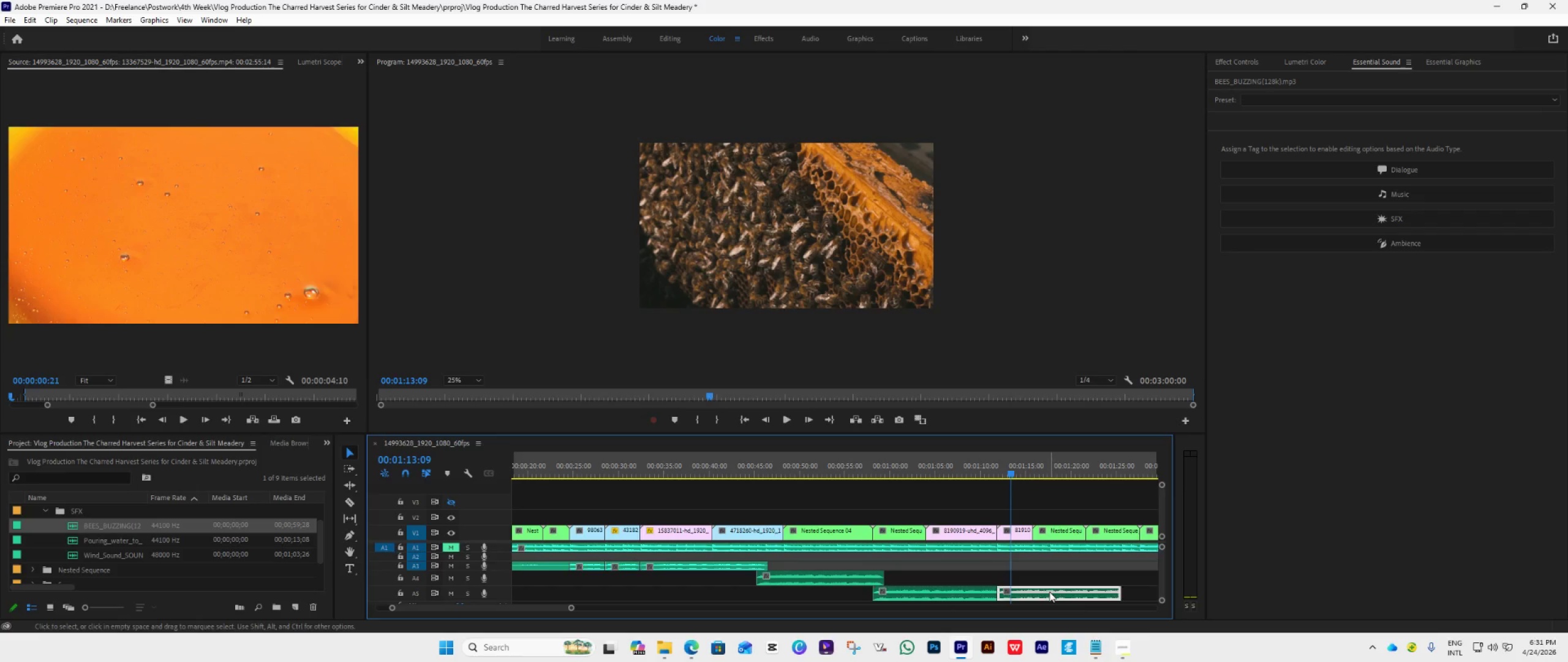 
hold_key(key=AltLeft, duration=1.73)
 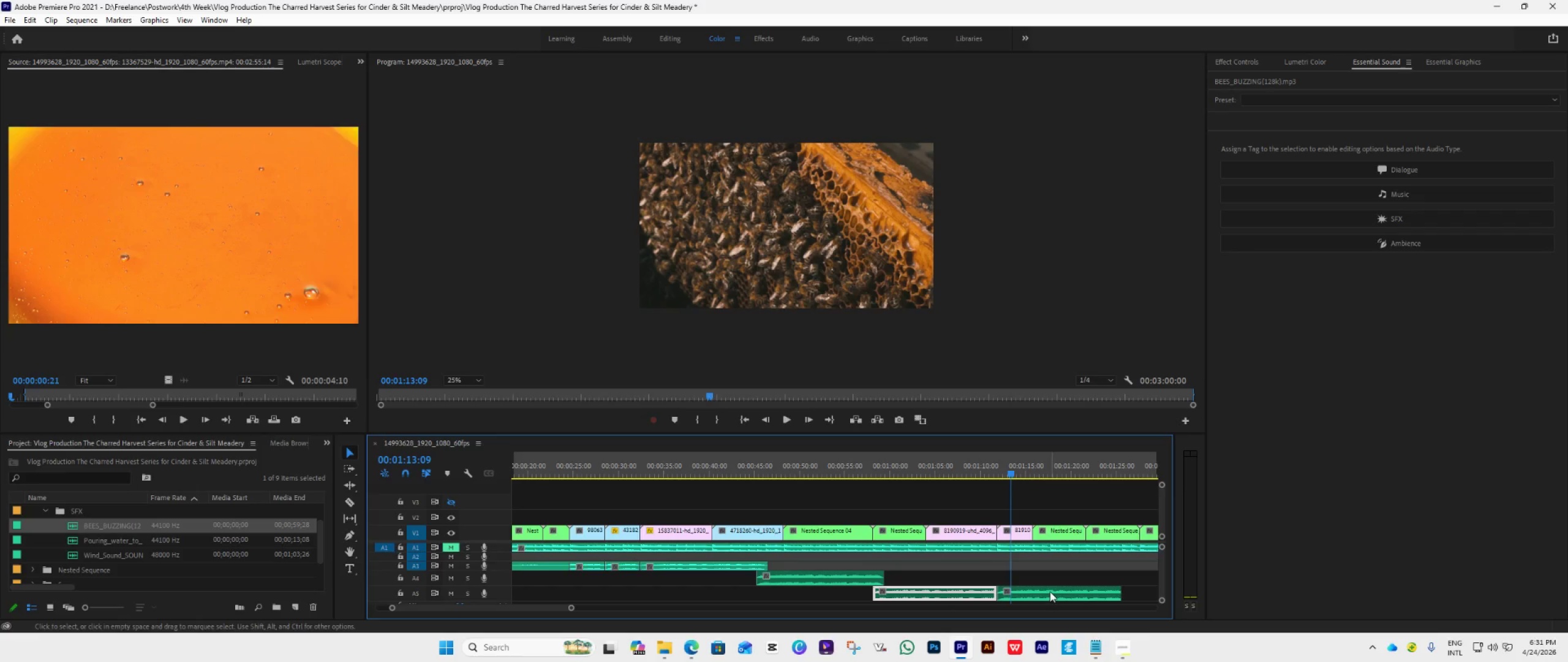 
left_click_drag(start_coordinate=[1050, 592], to_coordinate=[1043, 614])
 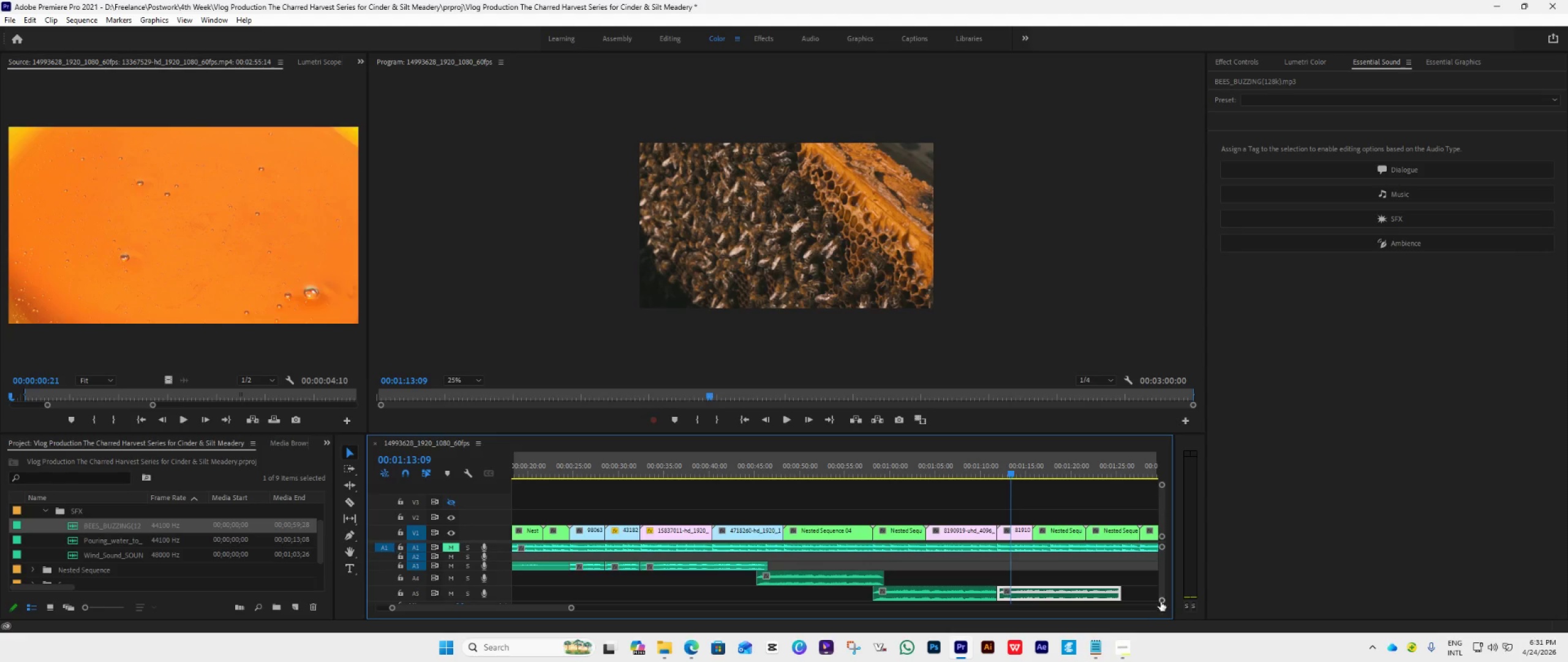 
left_click_drag(start_coordinate=[1161, 600], to_coordinate=[1154, 645])
 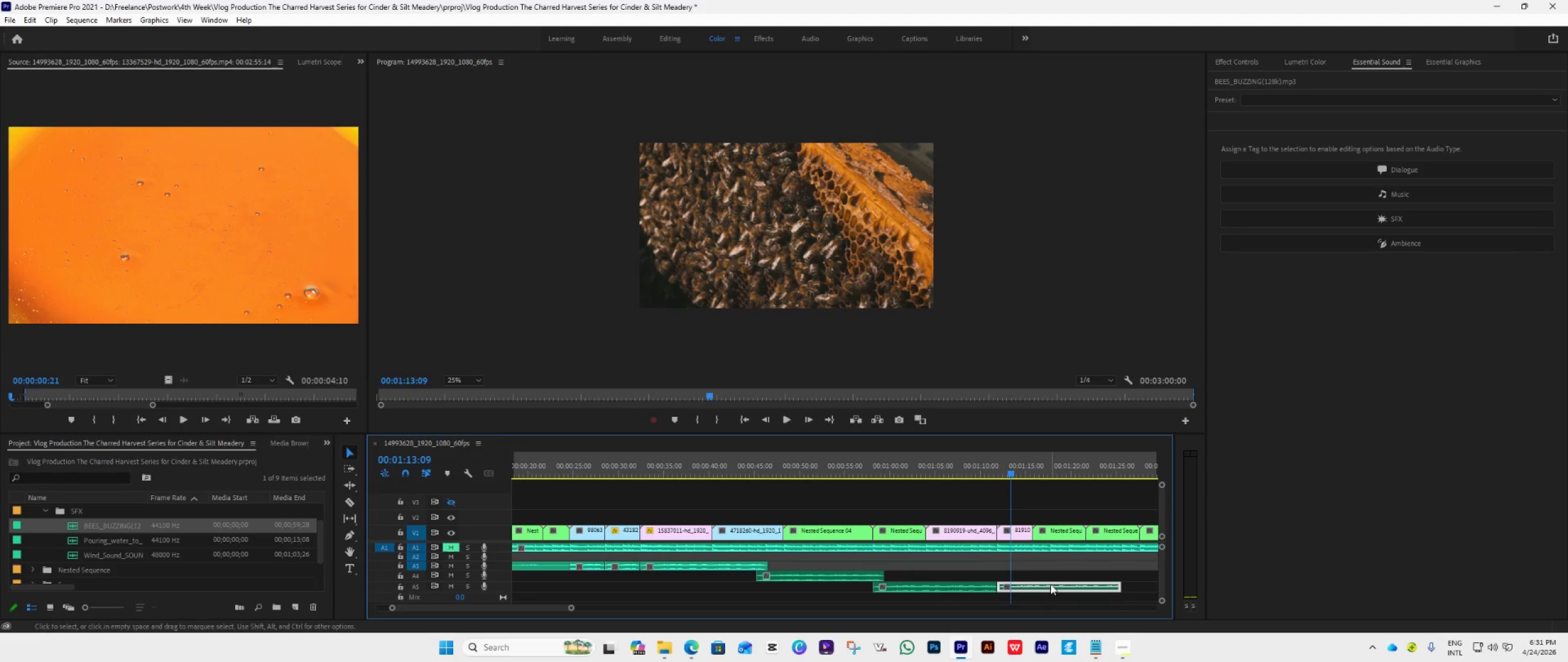 
left_click_drag(start_coordinate=[1050, 584], to_coordinate=[1037, 599])
 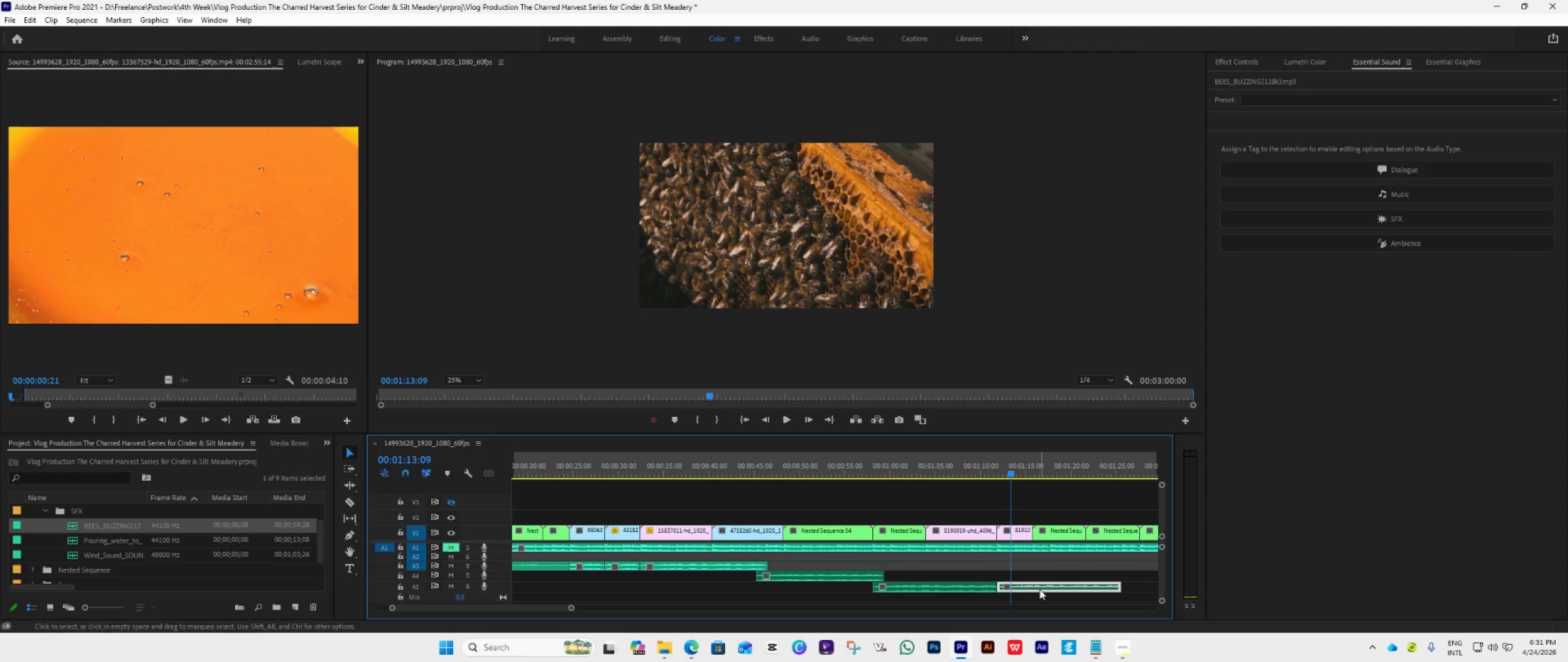 
left_click_drag(start_coordinate=[1039, 585], to_coordinate=[1042, 603])
 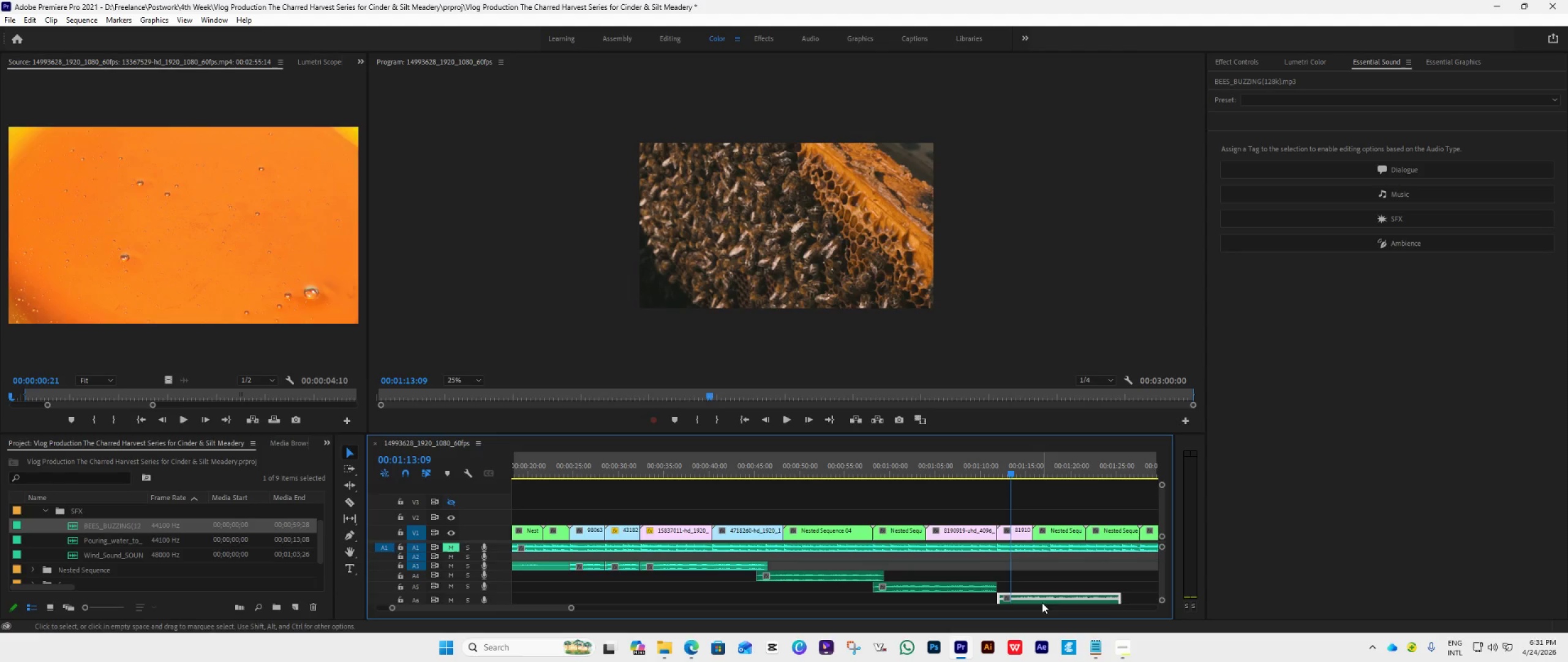 
left_click_drag(start_coordinate=[1039, 595], to_coordinate=[1027, 597])
 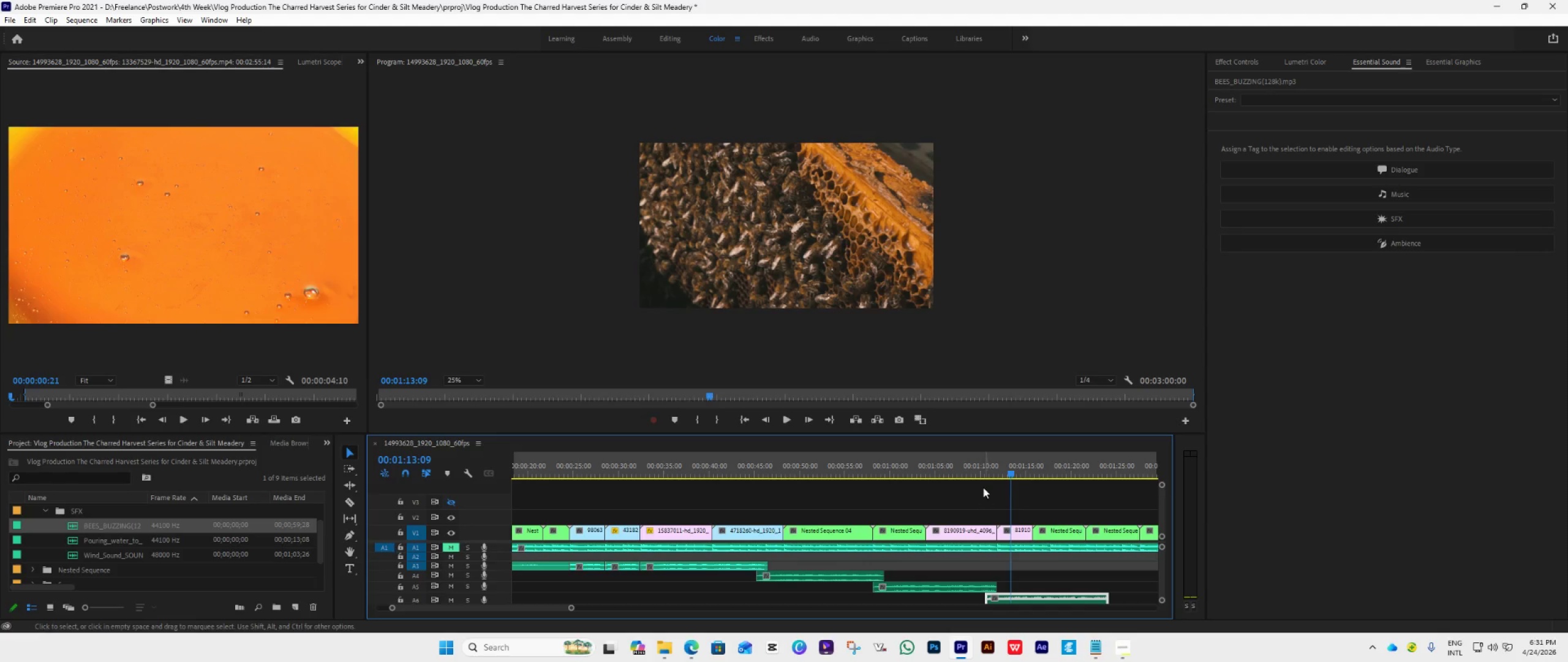 
left_click([979, 473])
 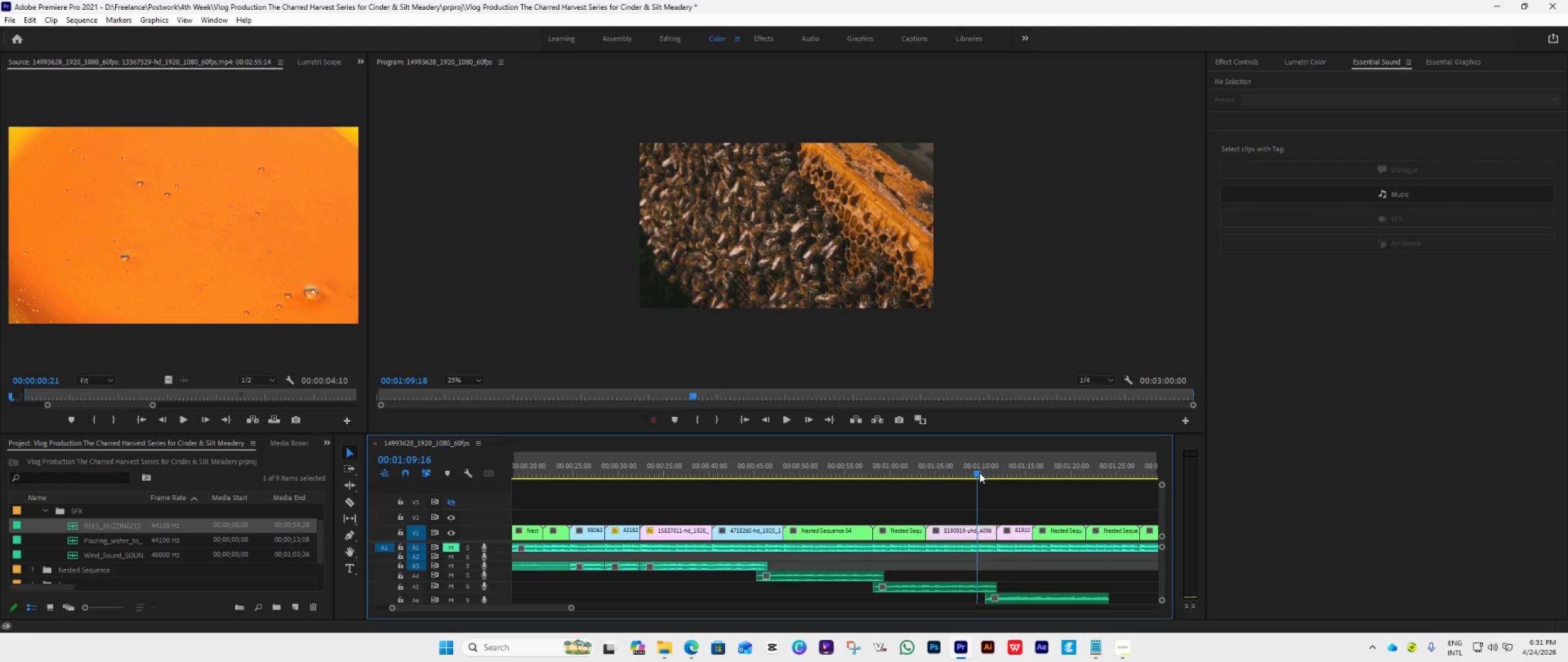 
key(Space)
 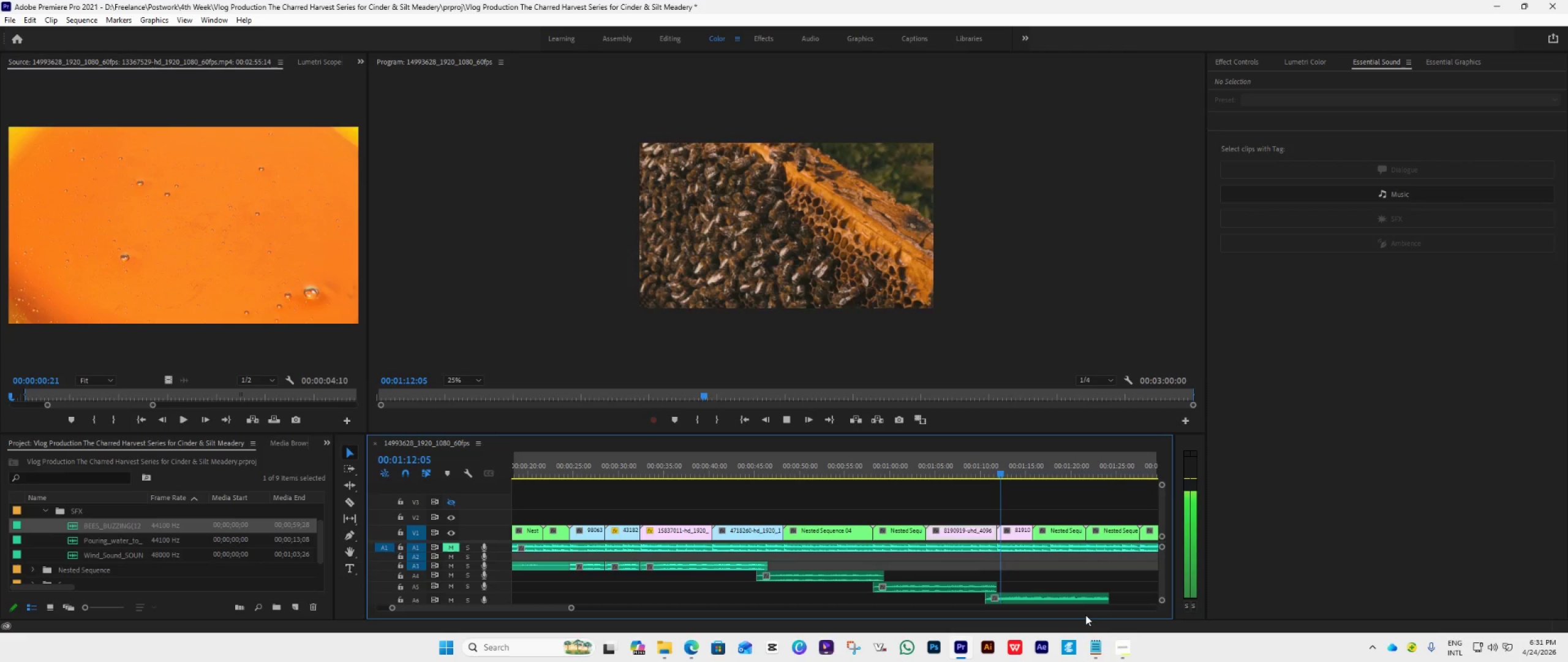 
wait(5.41)
 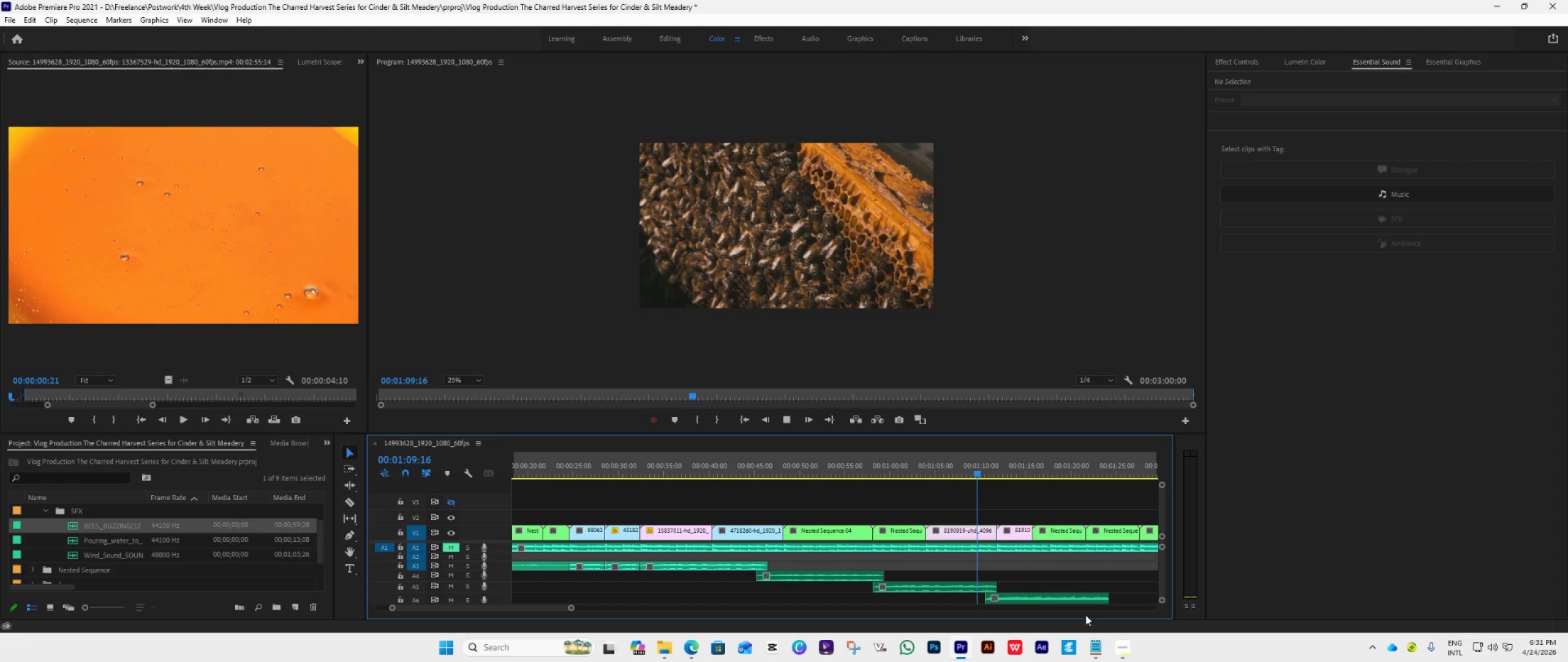 
scroll: coordinate [1087, 588], scroll_direction: down, amount: 6.0
 